 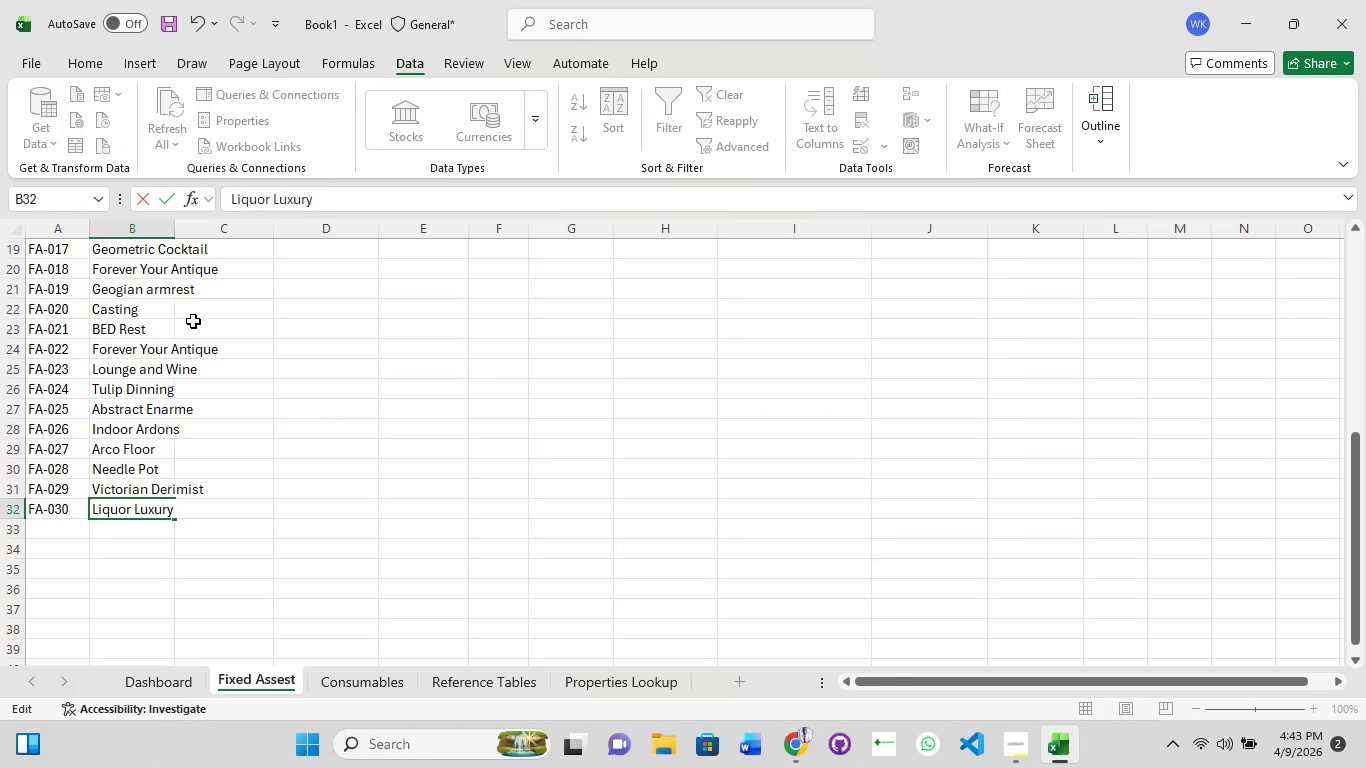 
double_click([174, 234])
 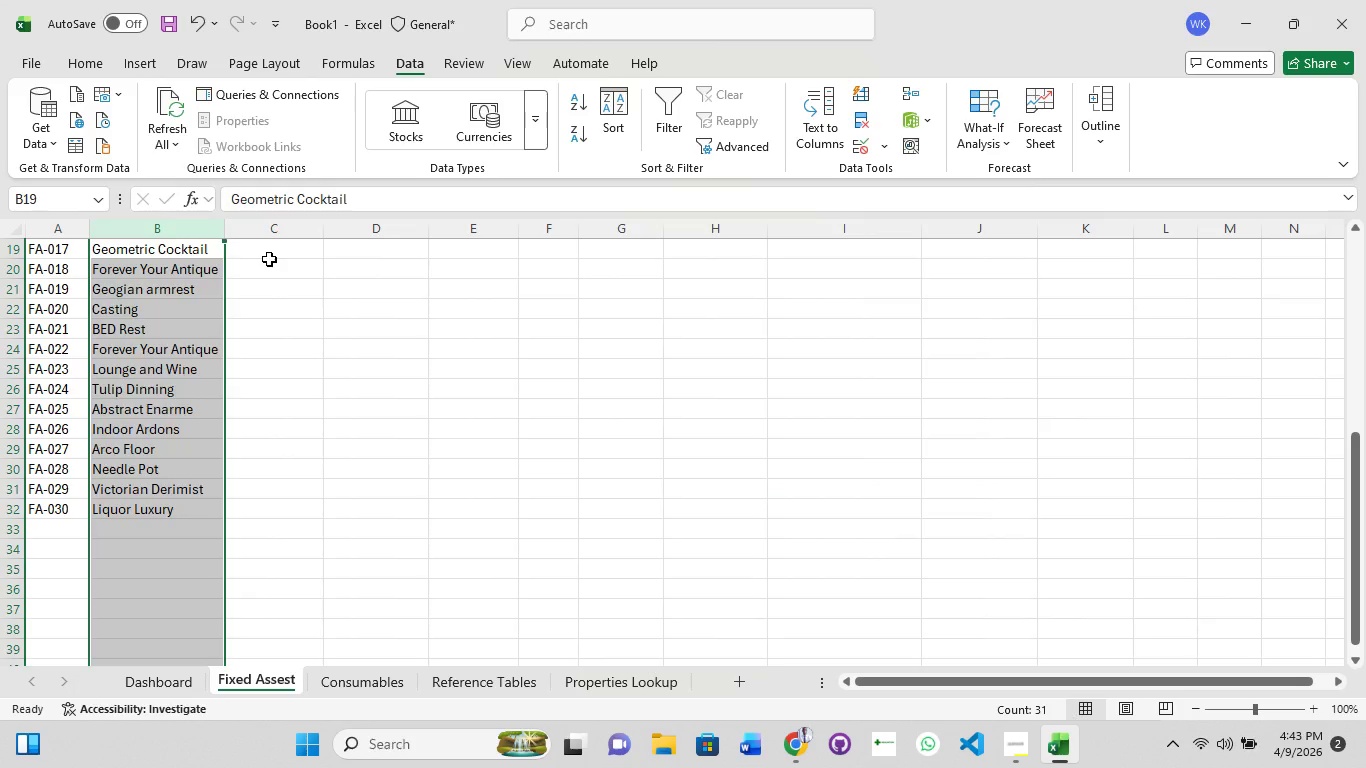 
left_click([269, 259])
 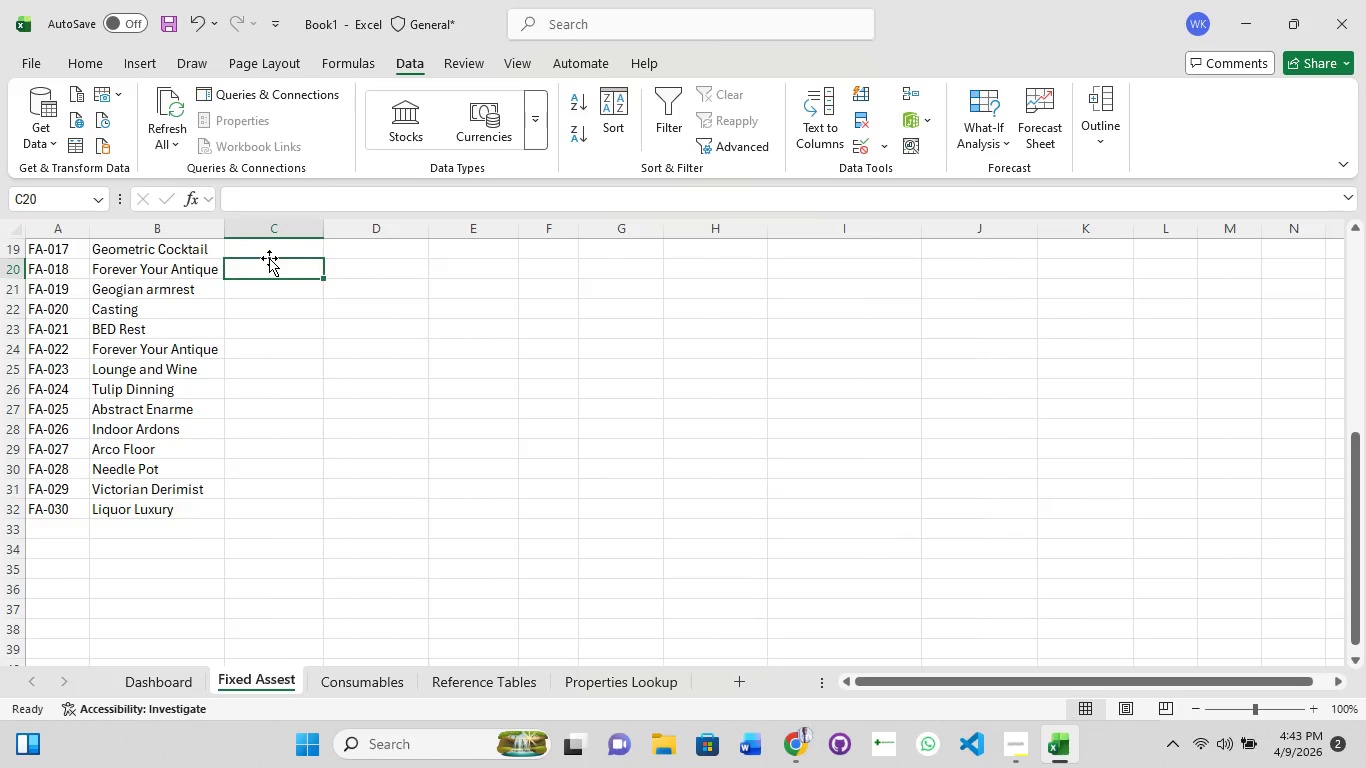 
scroll: coordinate [268, 257], scroll_direction: up, amount: 6.0
 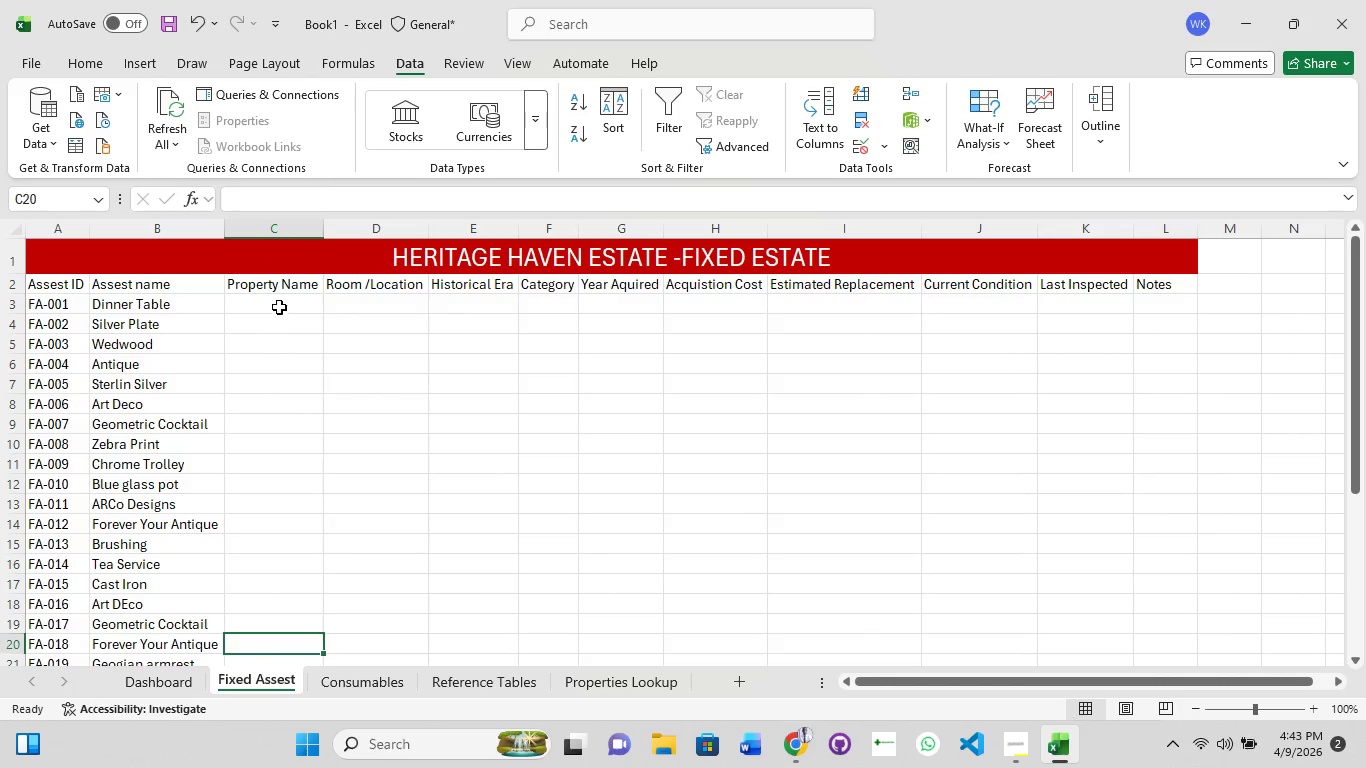 
left_click([281, 294])
 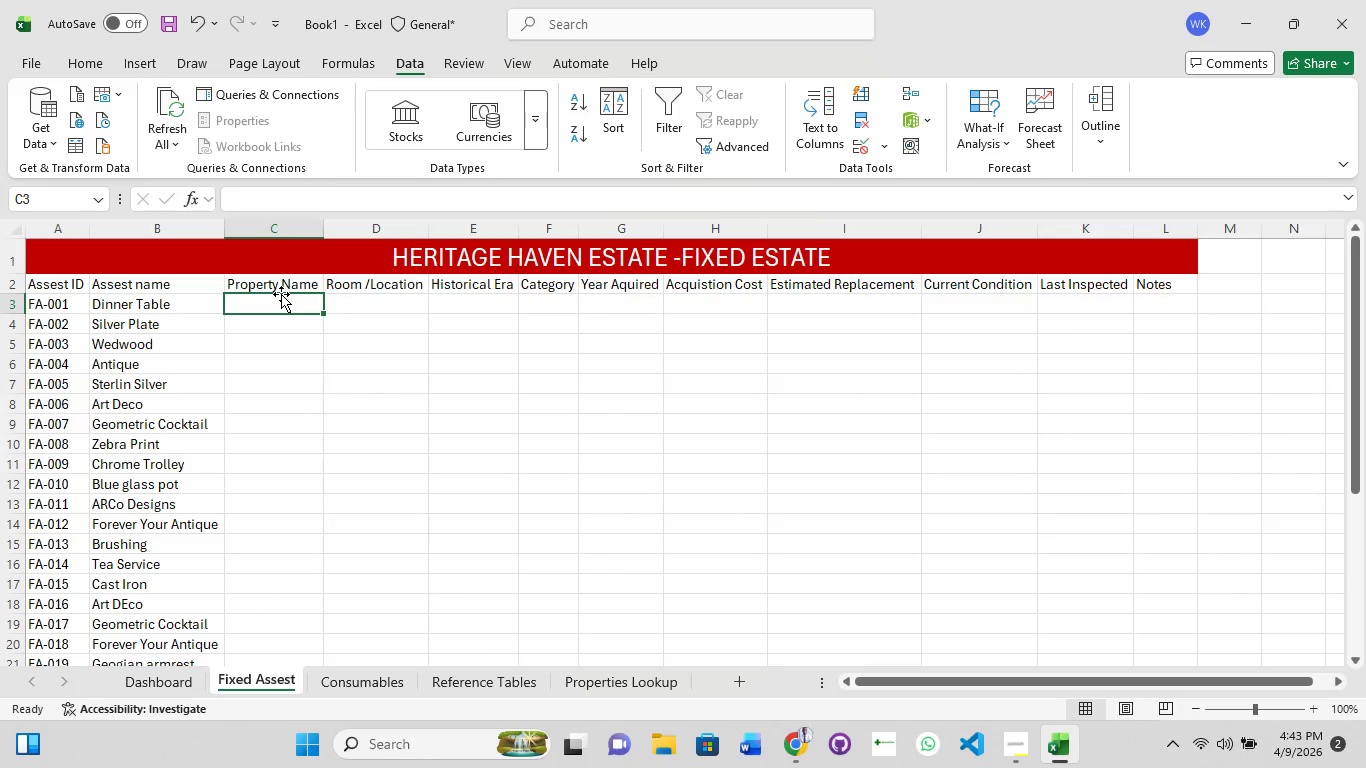 
wait(7.88)
 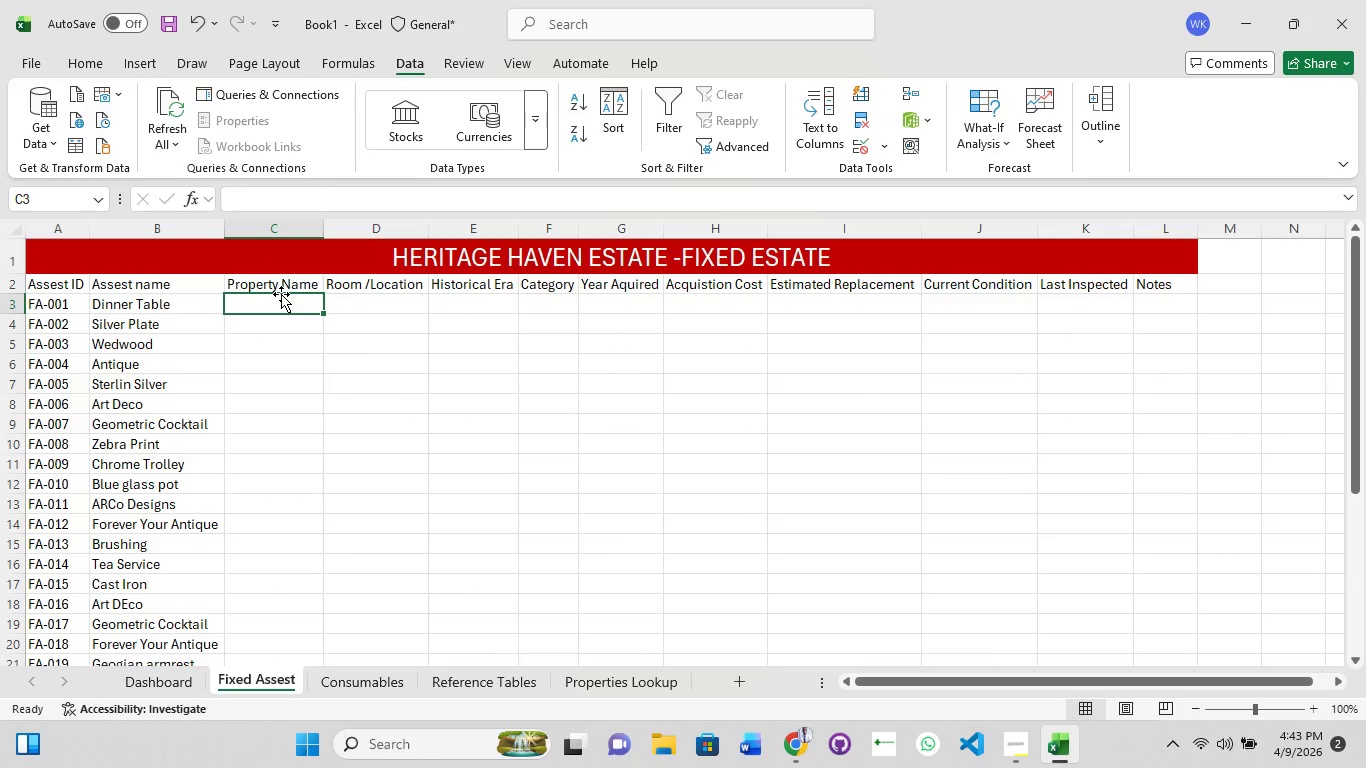 
type(Thornfield Manor)
 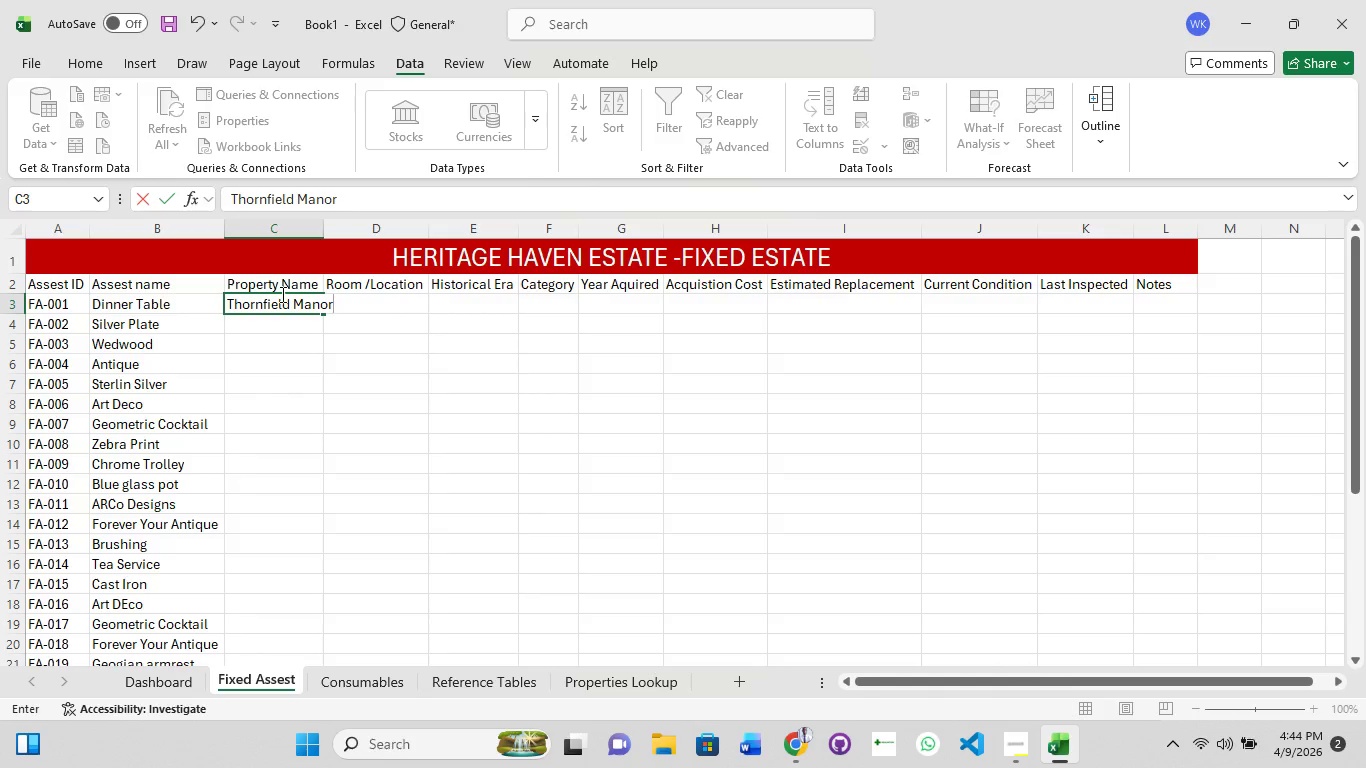 
double_click([325, 226])
 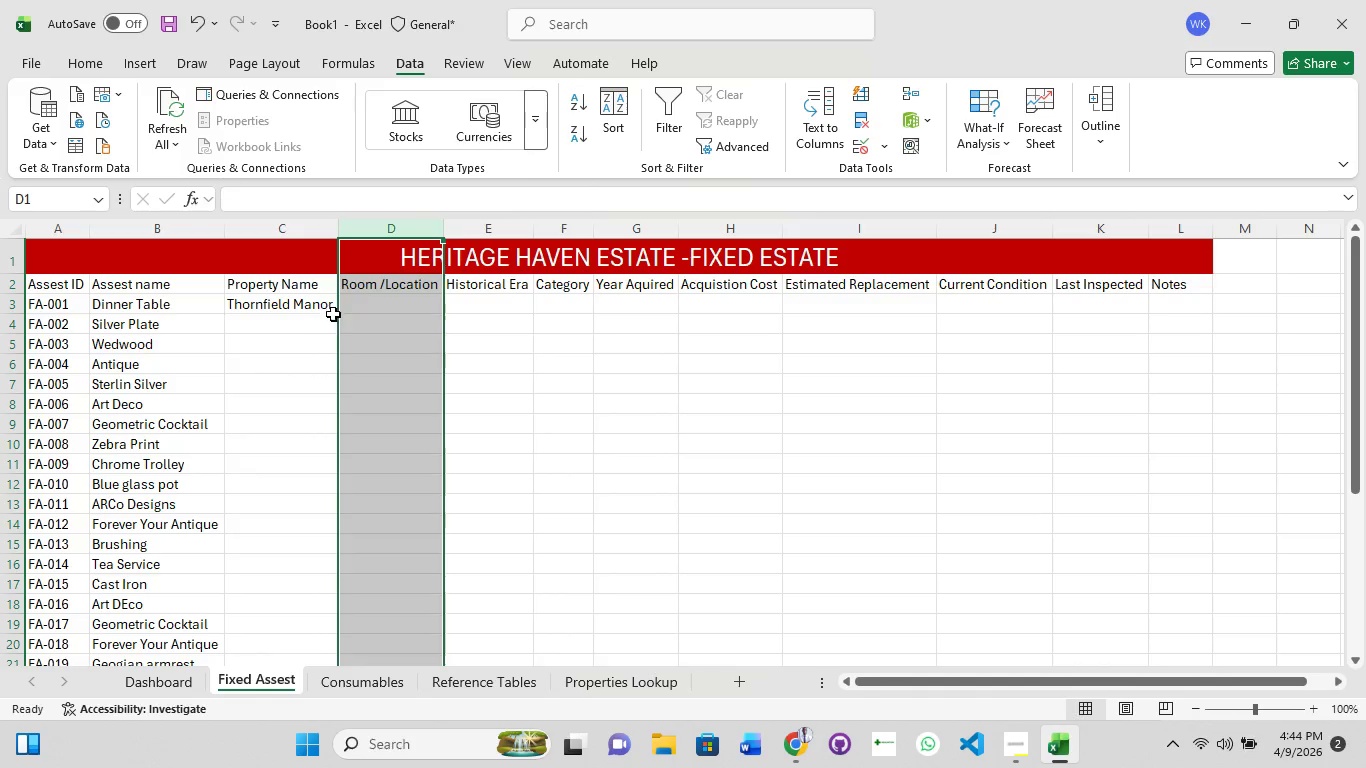 
left_click([329, 303])
 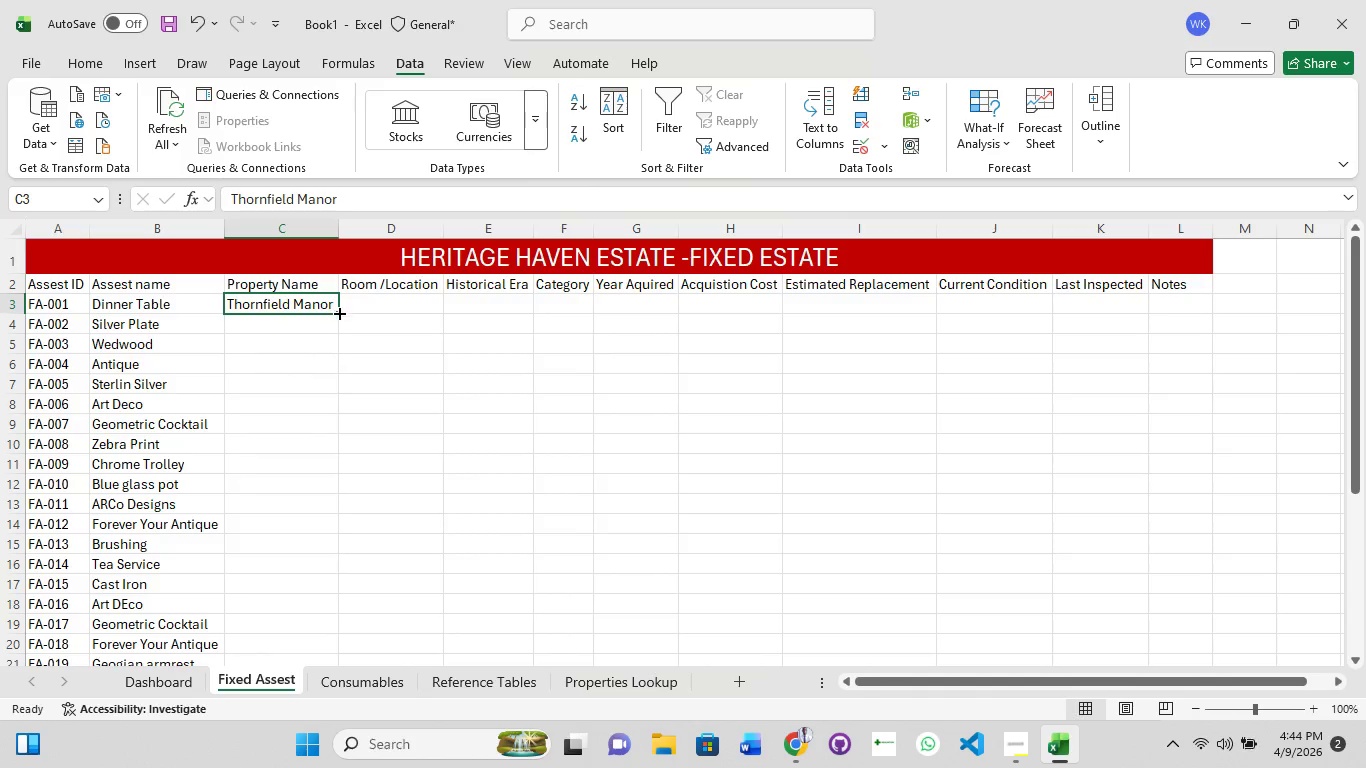 
left_click_drag(start_coordinate=[338, 314], to_coordinate=[337, 436])
 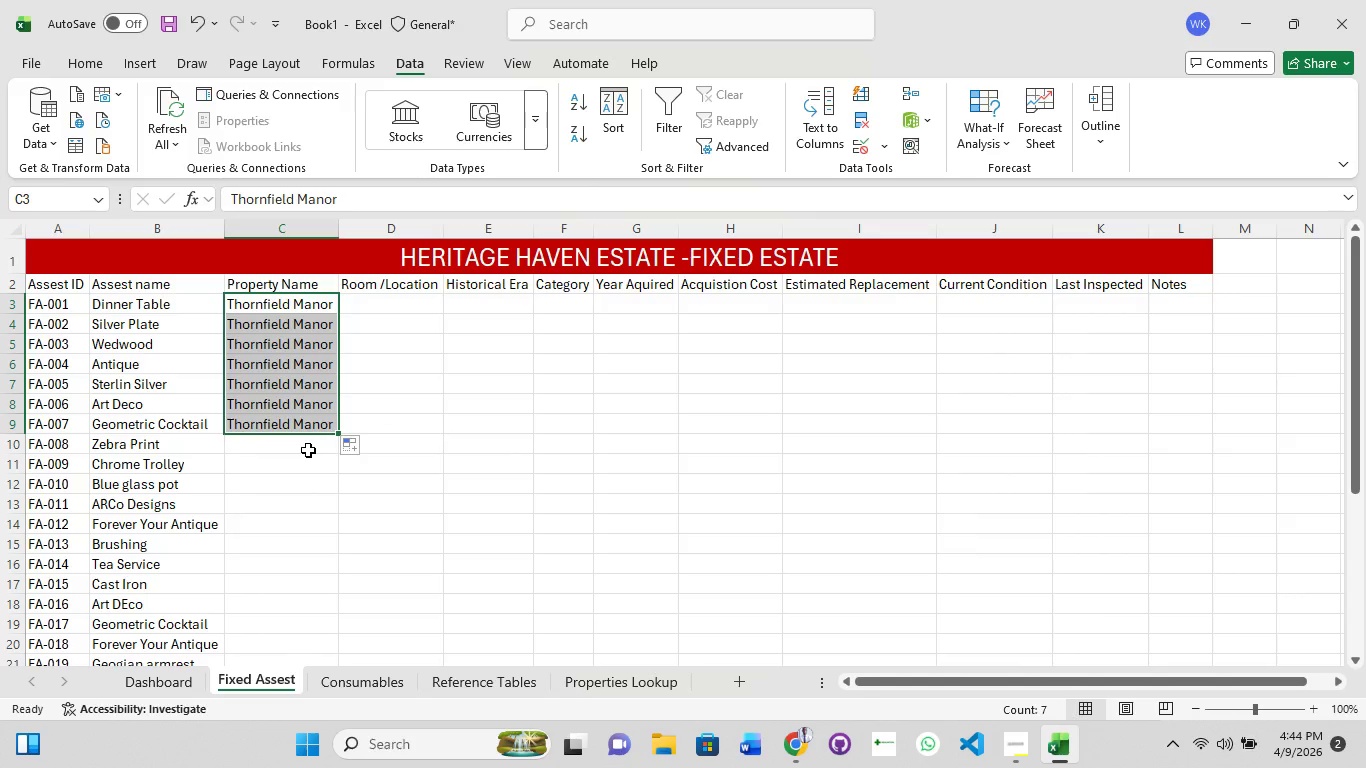 
wait(6.03)
 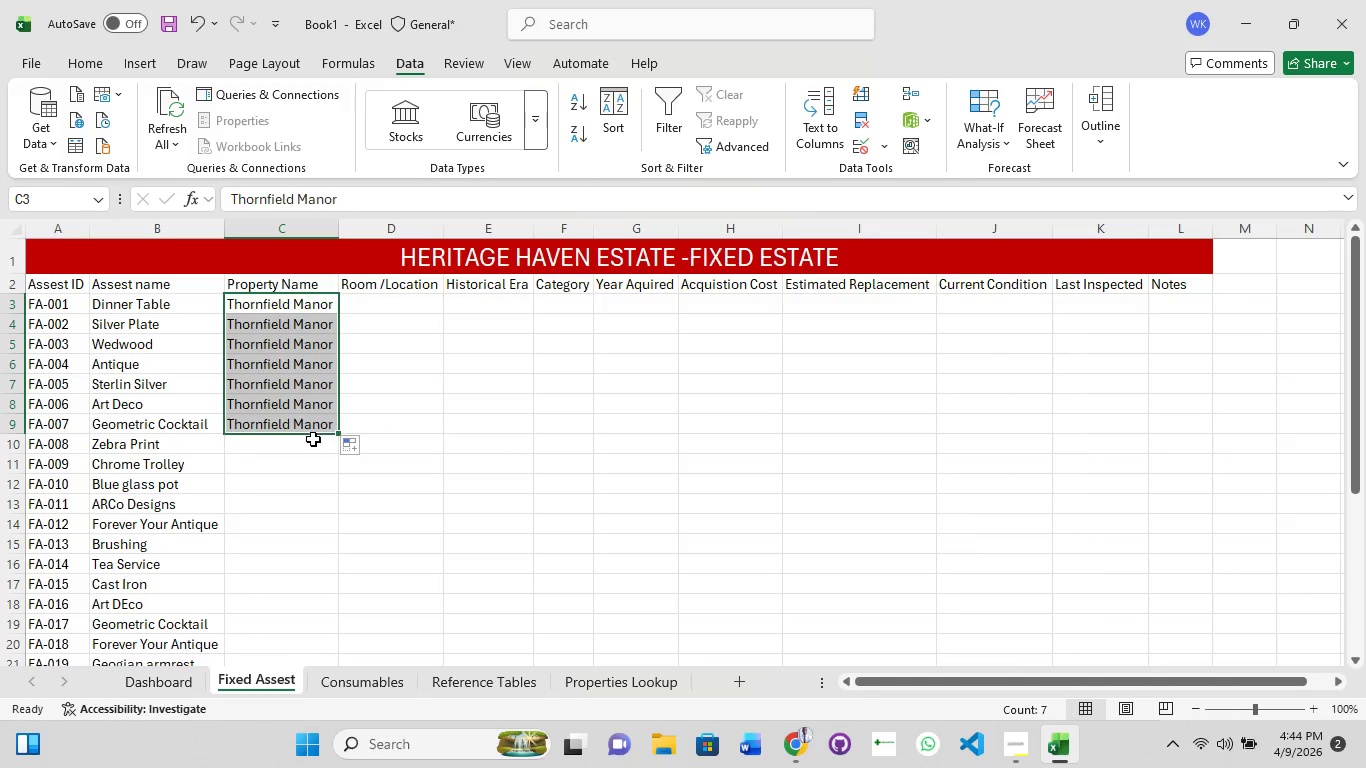 
left_click([247, 450])
 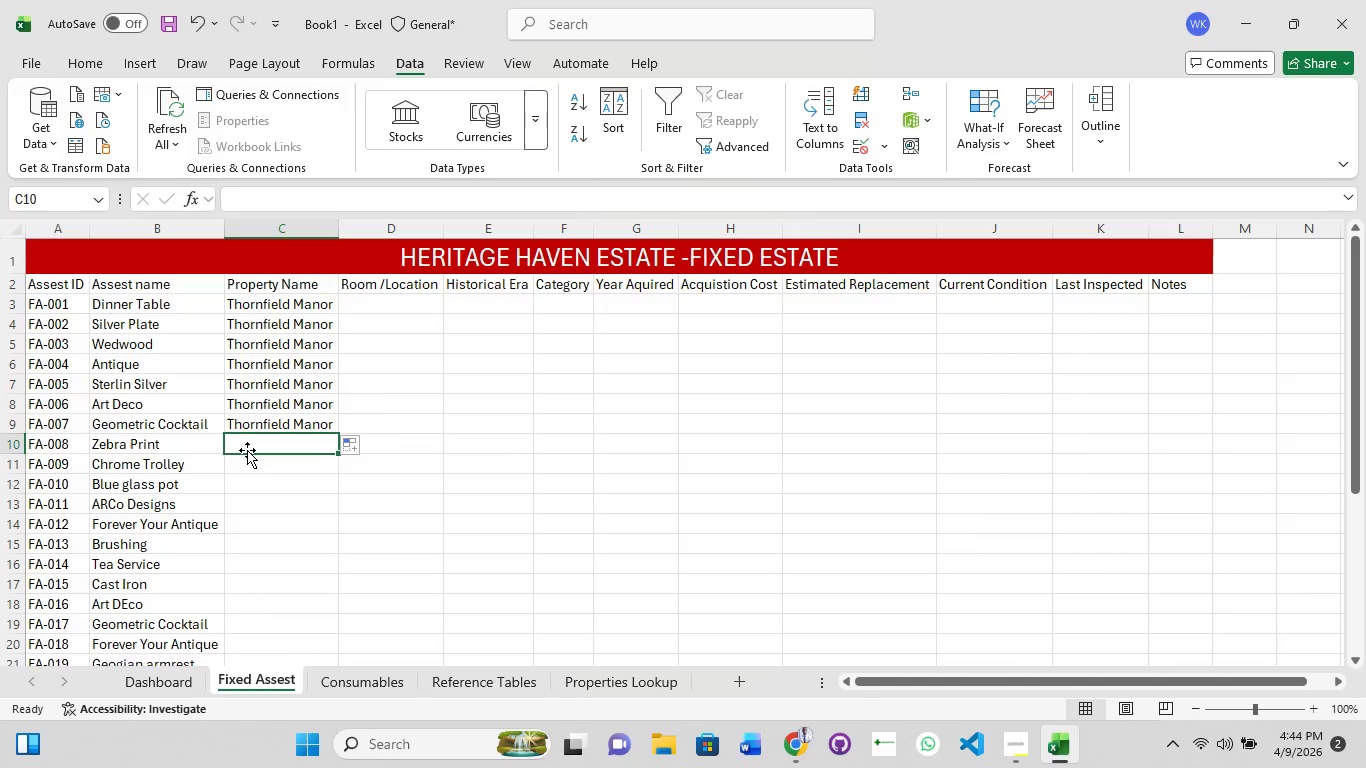 
left_click([247, 450])
 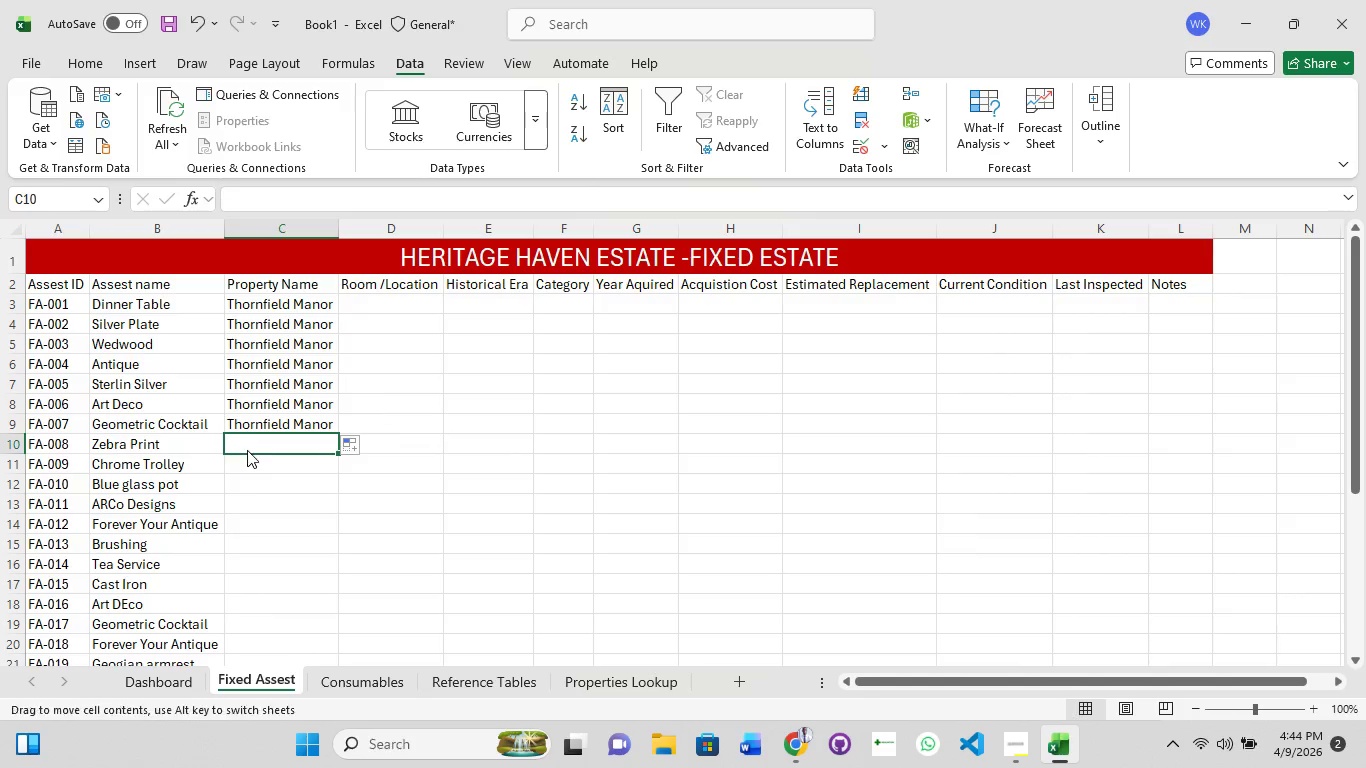 
left_click([247, 450])
 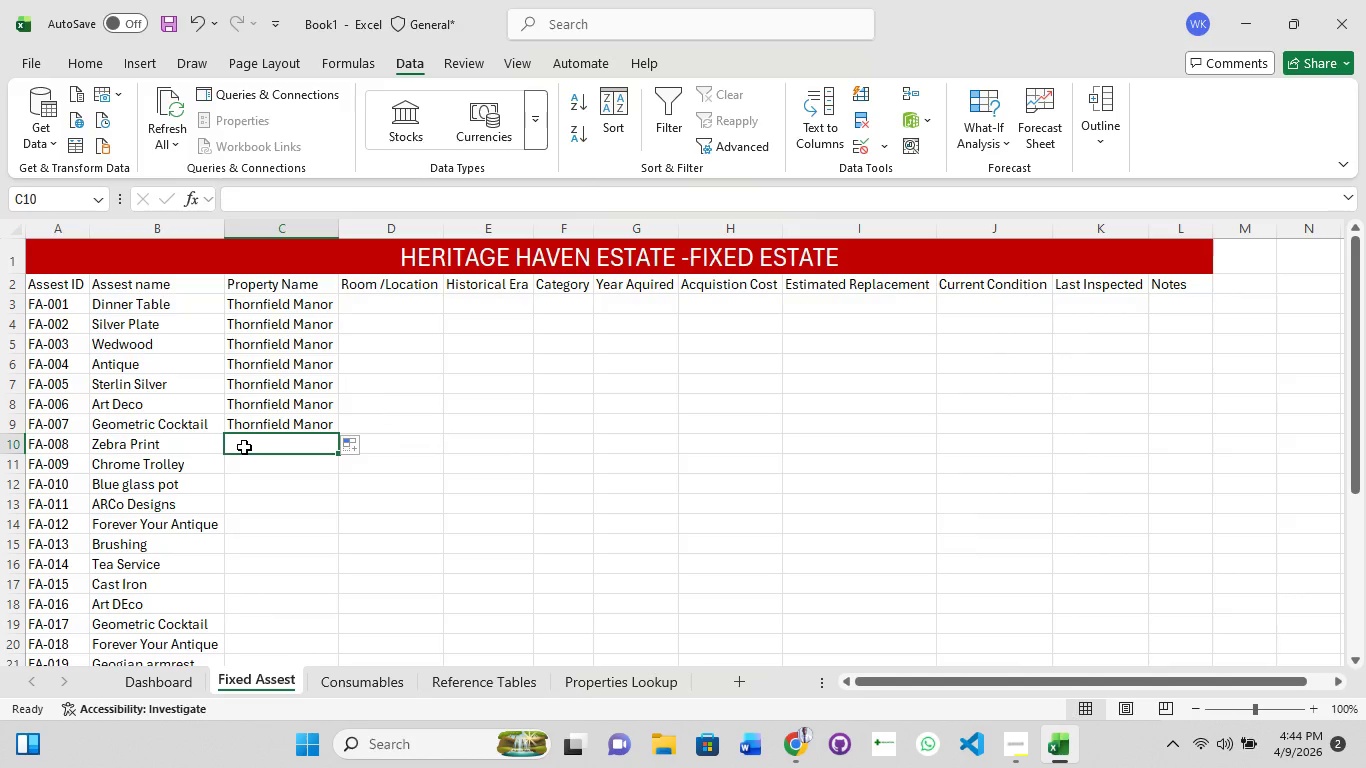 
type(Gatsby Grange)
 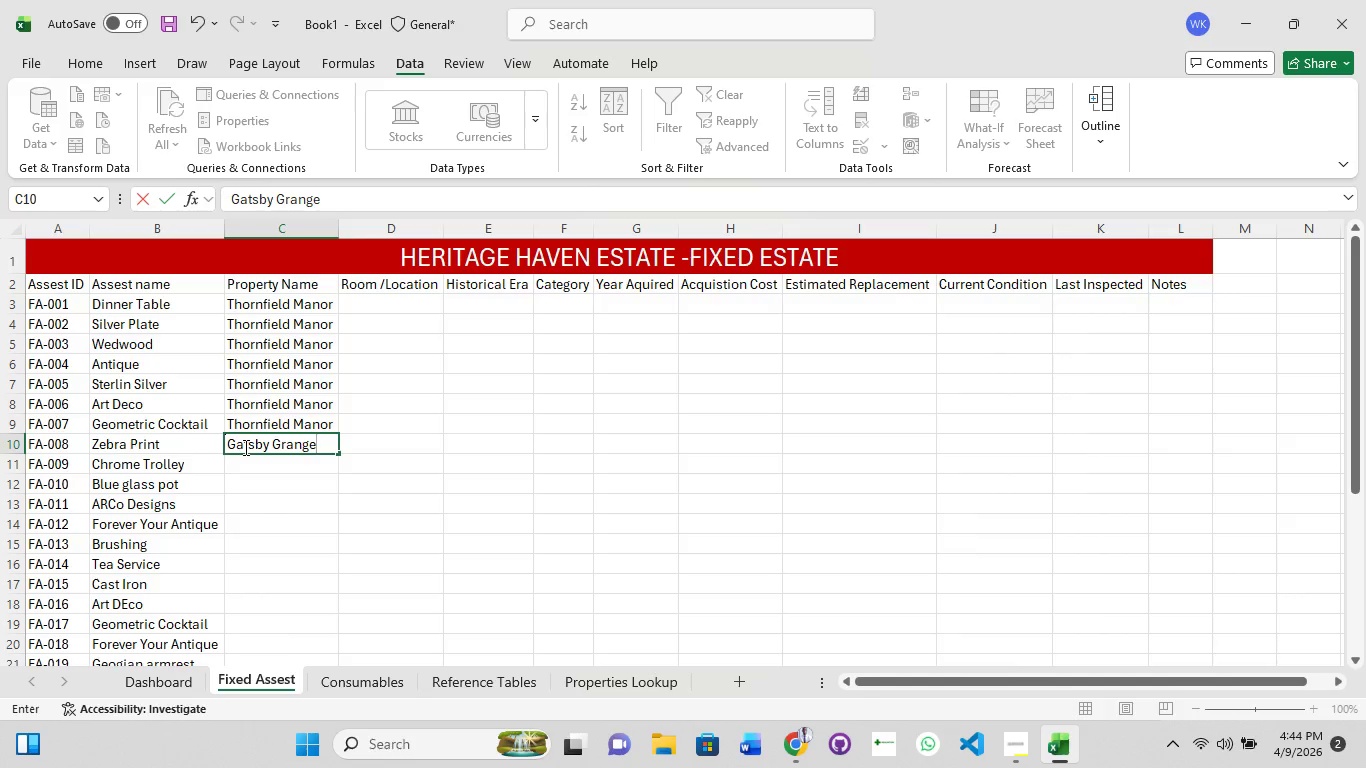 
left_click_drag(start_coordinate=[338, 450], to_coordinate=[335, 661])
 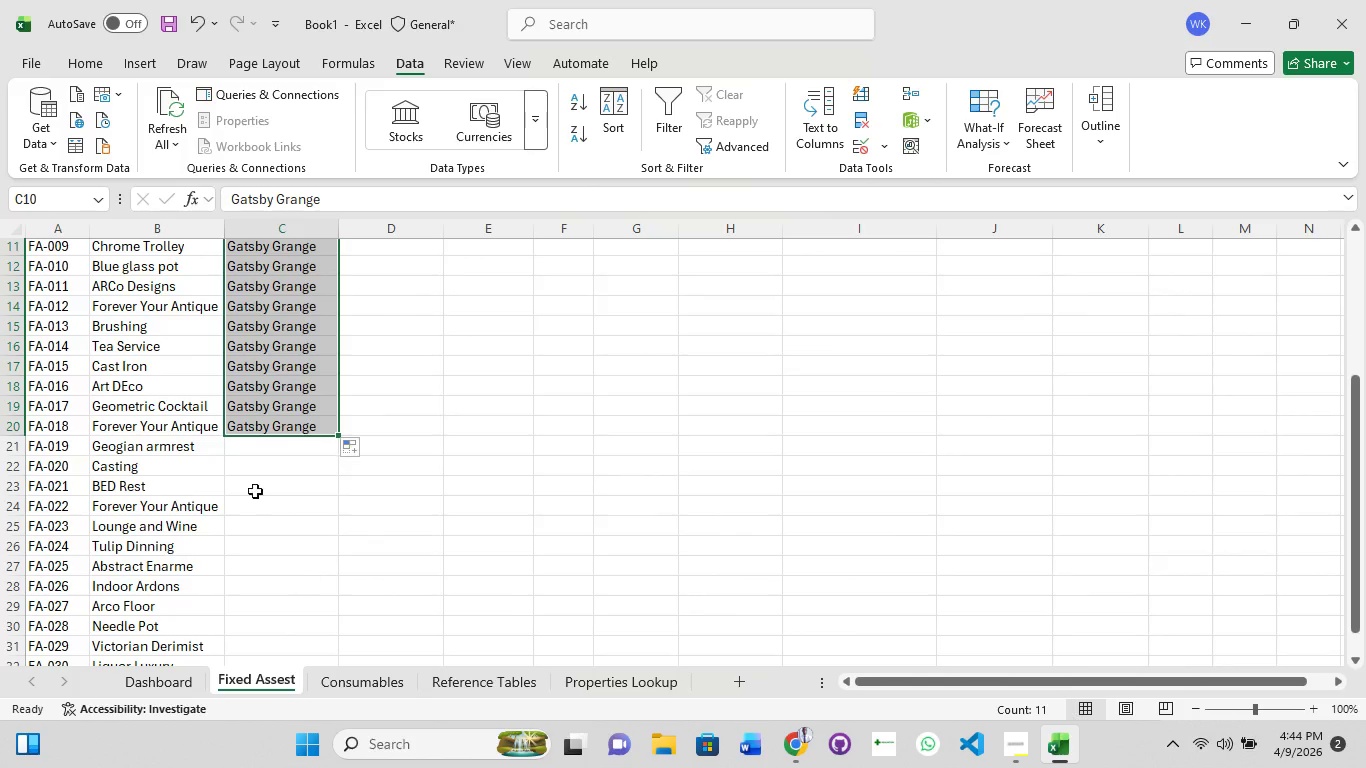 
left_click([250, 434])
 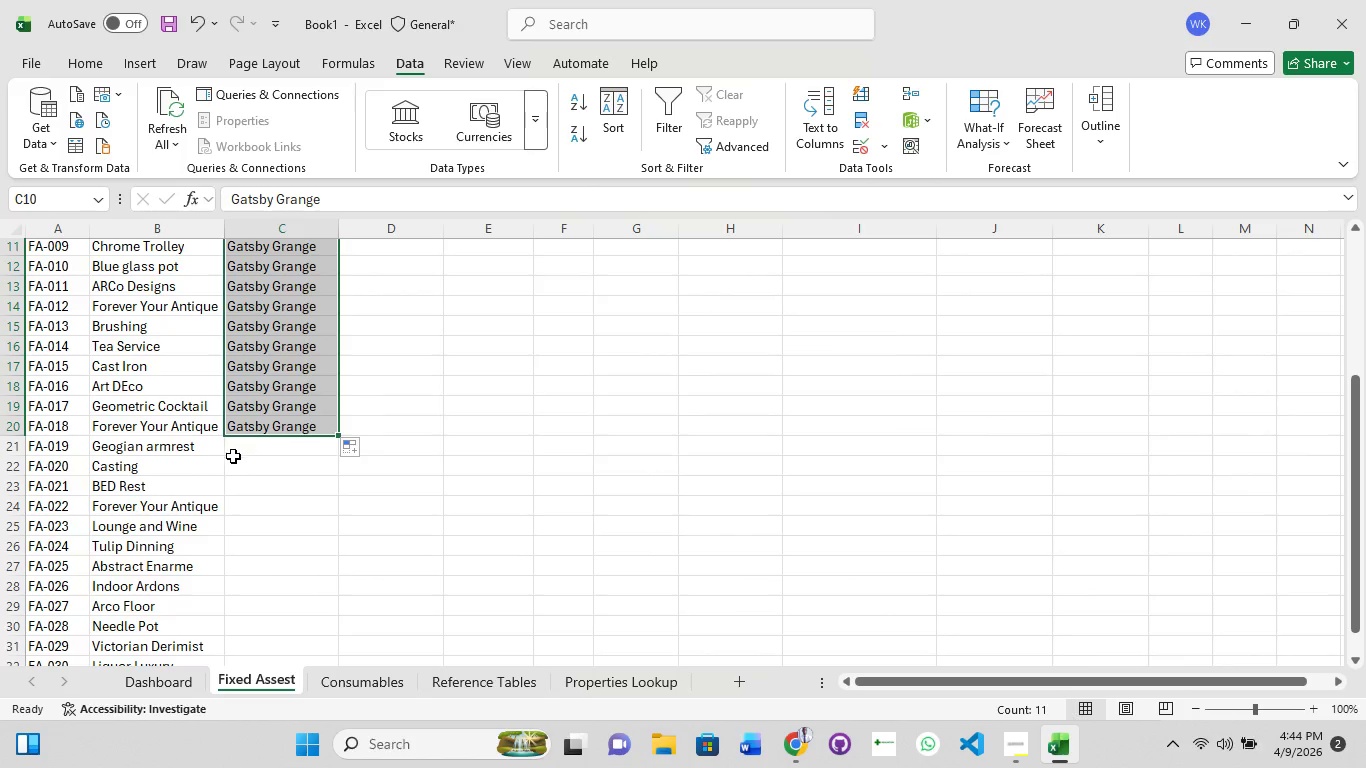 
left_click([233, 456])
 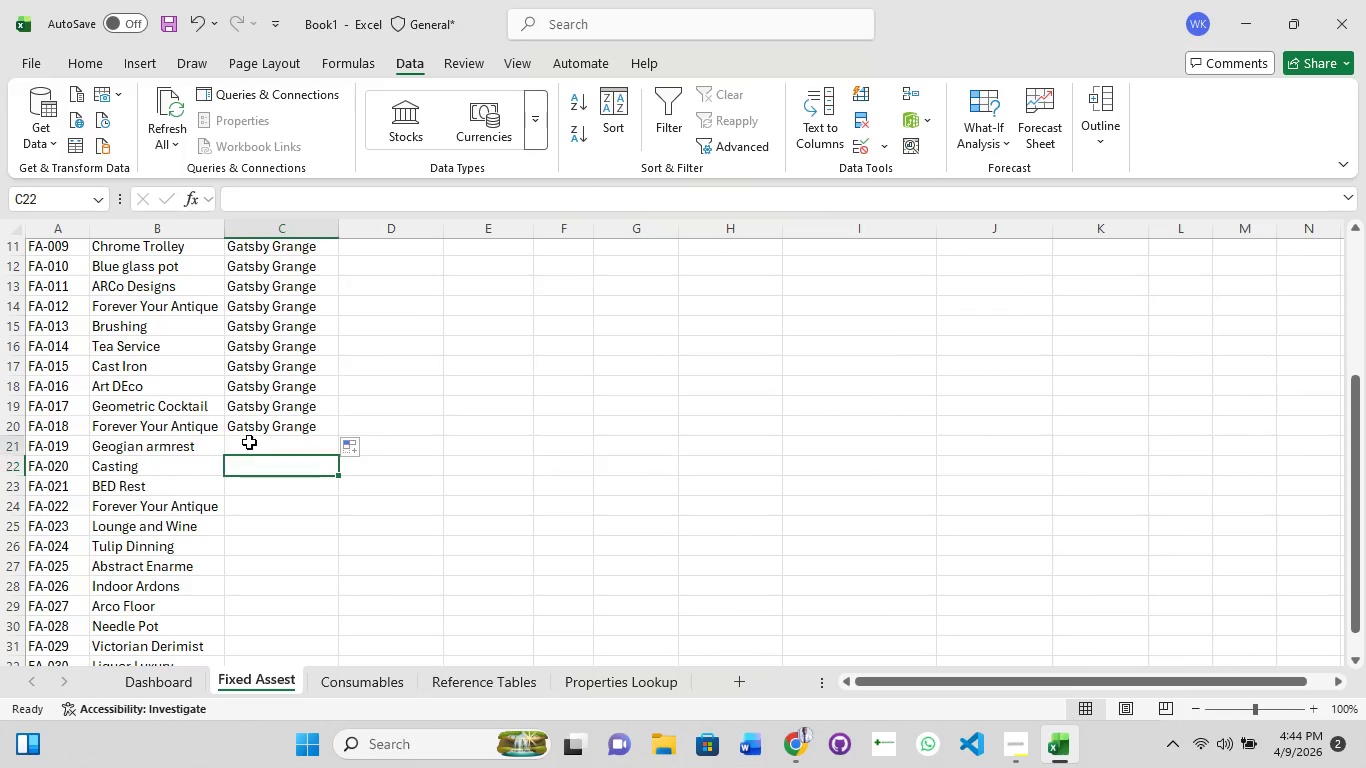 
double_click([249, 442])
 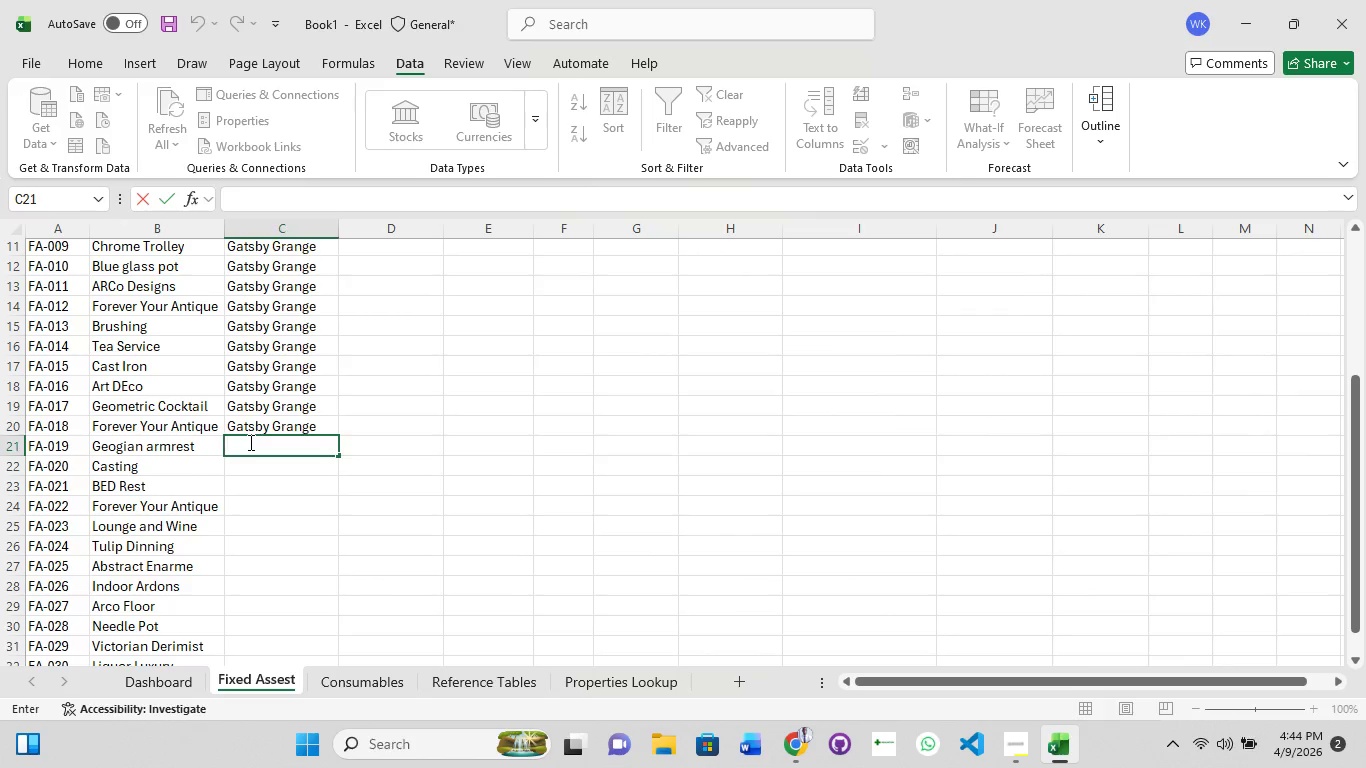 
type(Wisdom Kara)
 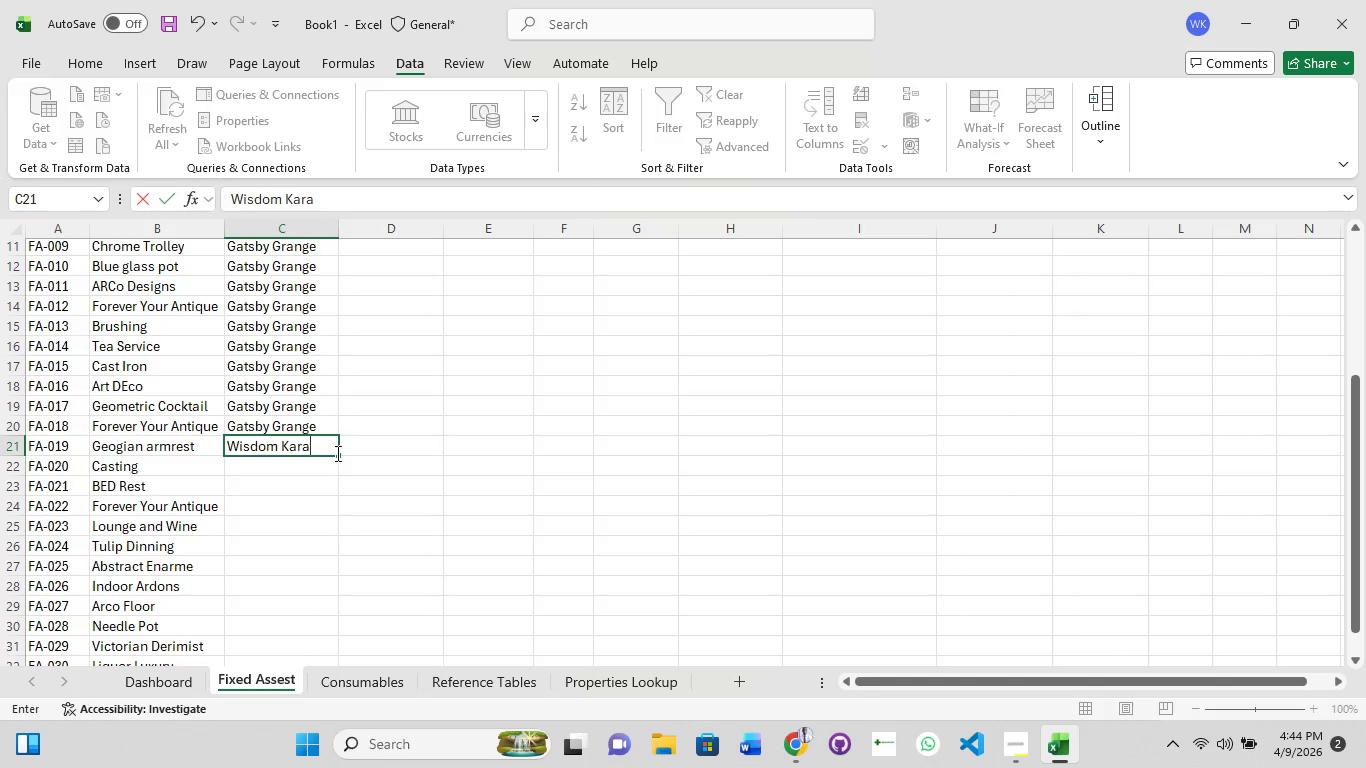 
left_click_drag(start_coordinate=[340, 455], to_coordinate=[319, 650])
 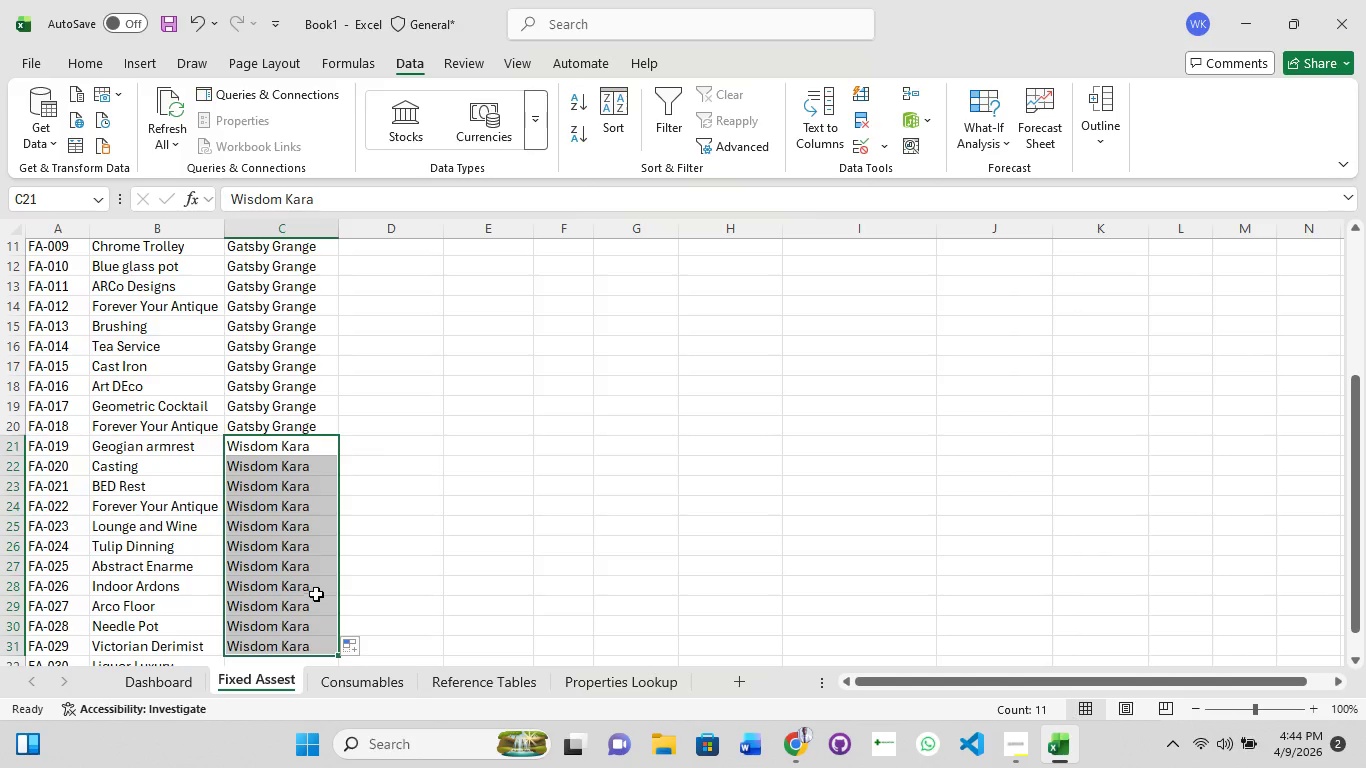 
scroll: coordinate [316, 594], scroll_direction: down, amount: 2.0
 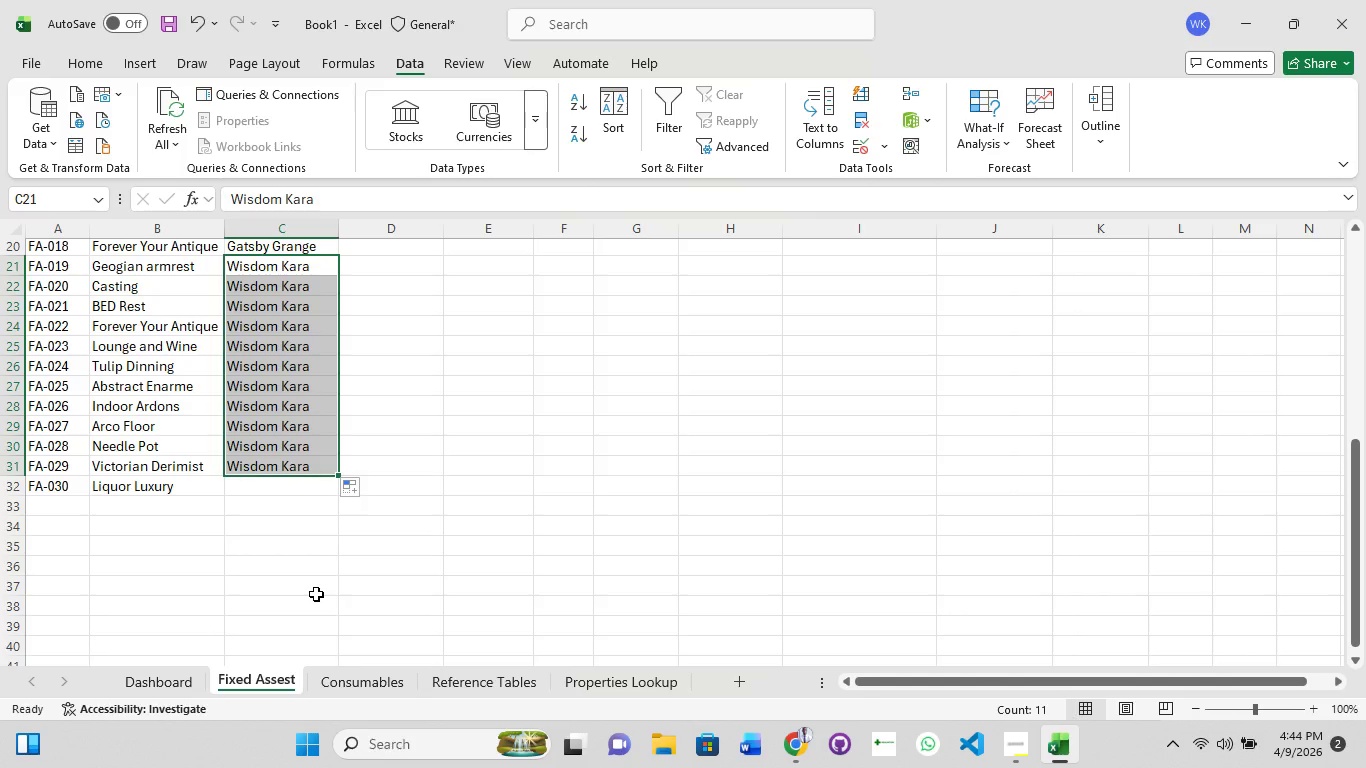 
wait(8.19)
 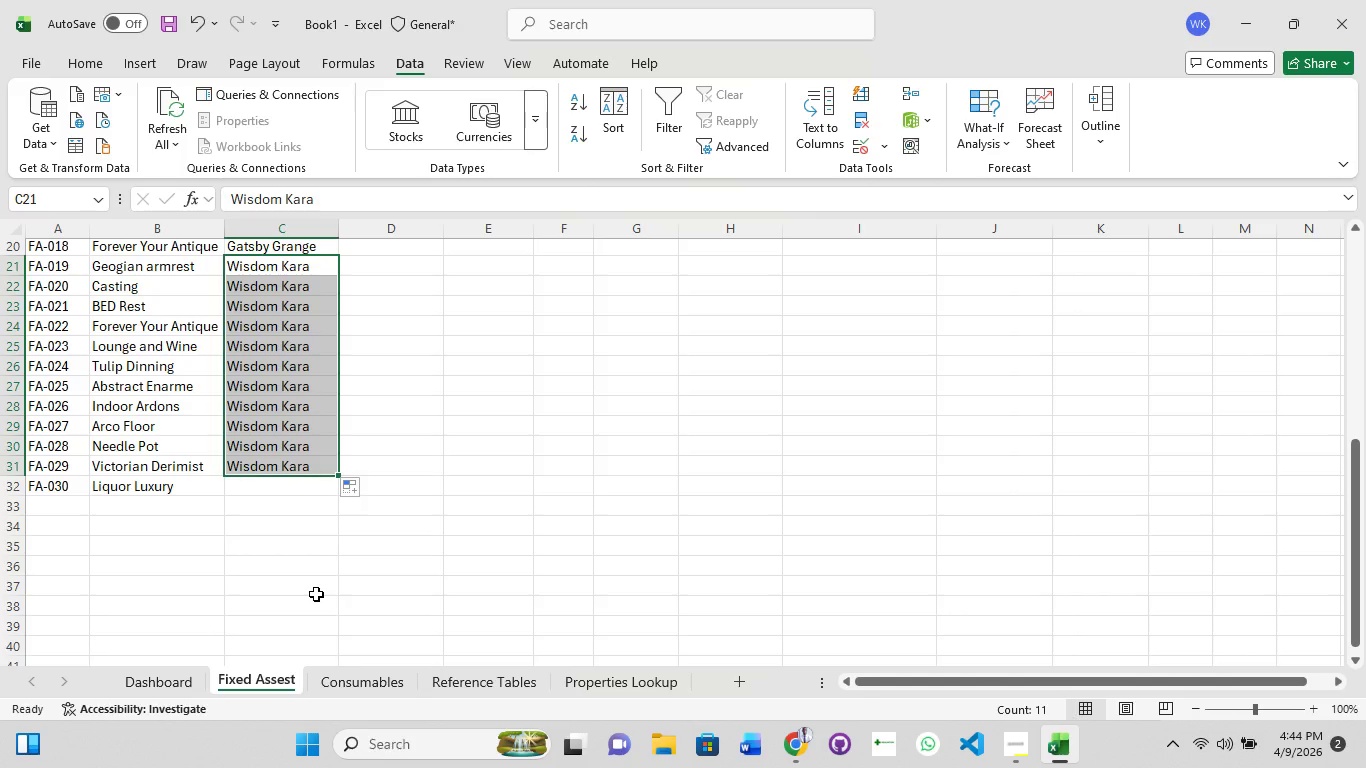 
double_click([294, 250])
 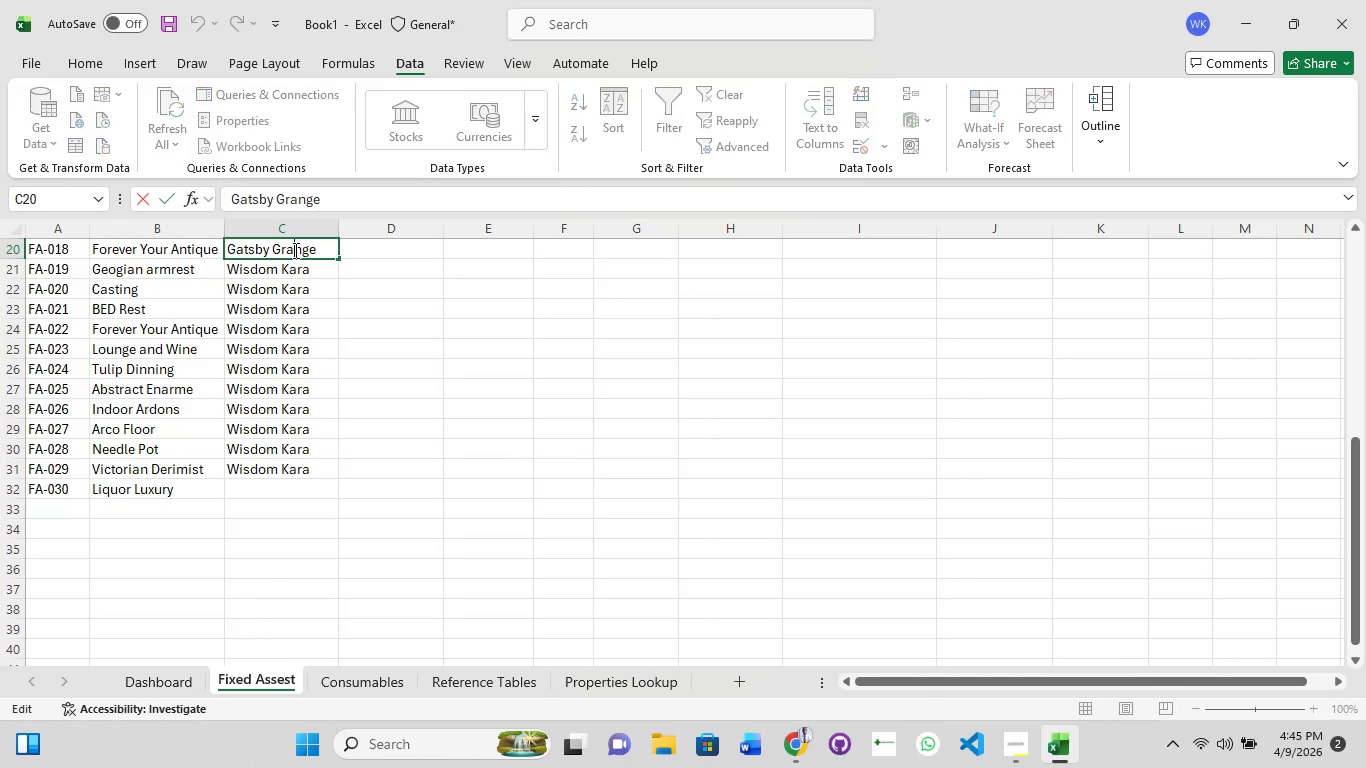 
left_click([294, 250])
 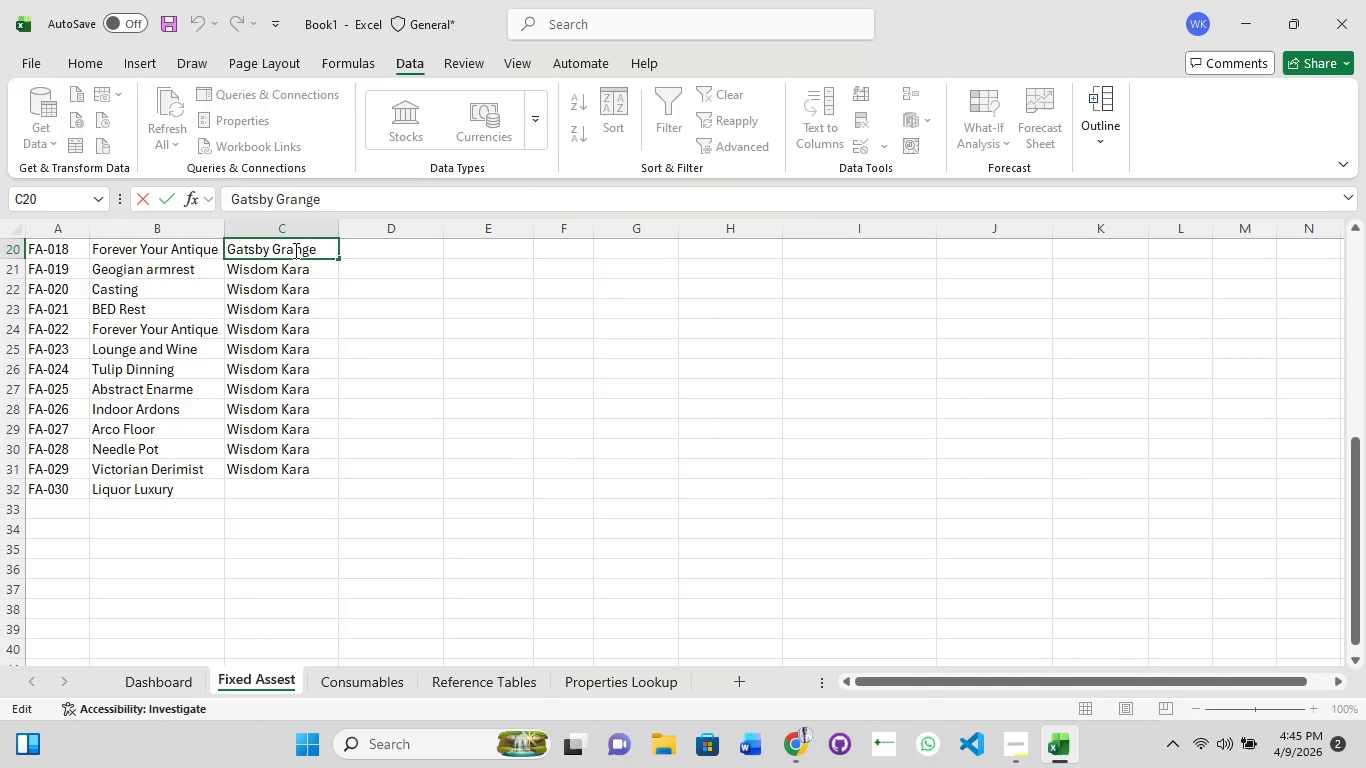 
key(Control+A)
 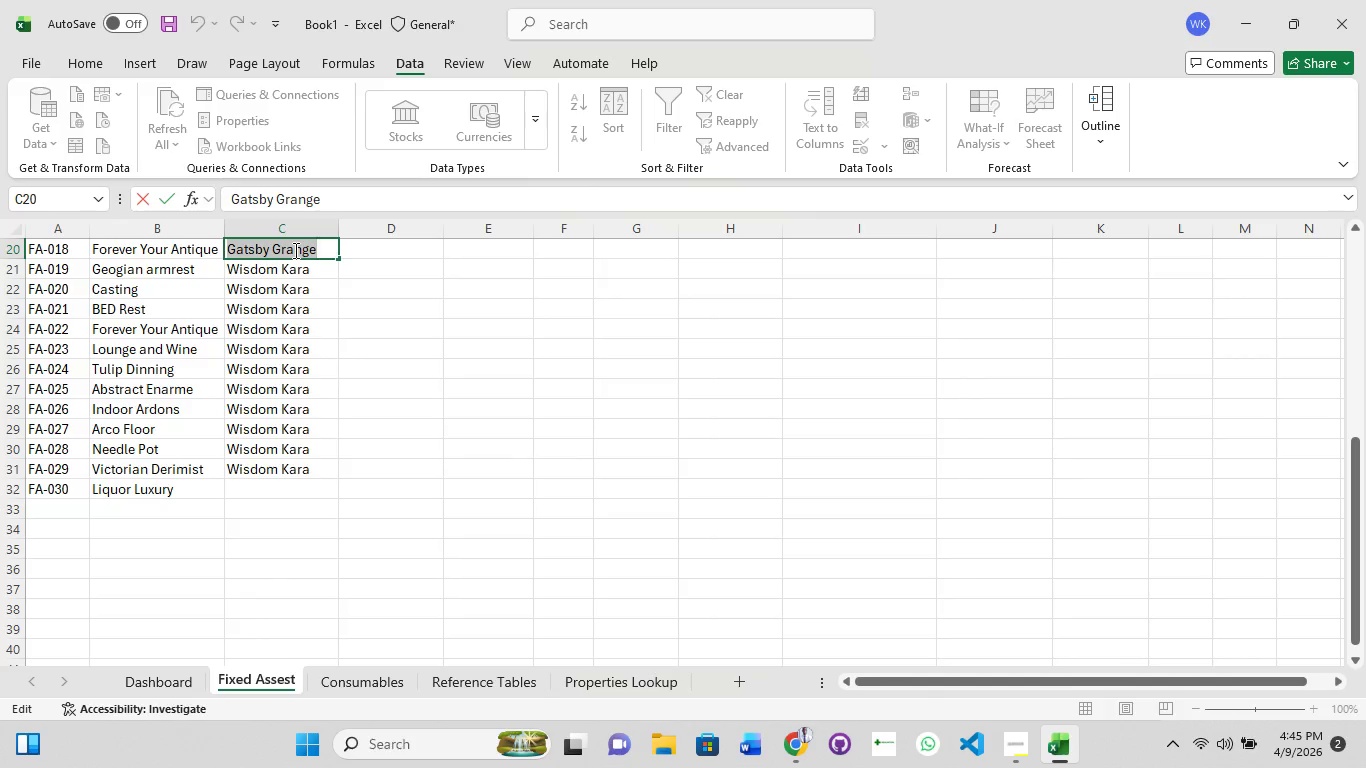 
key(Control+C)
 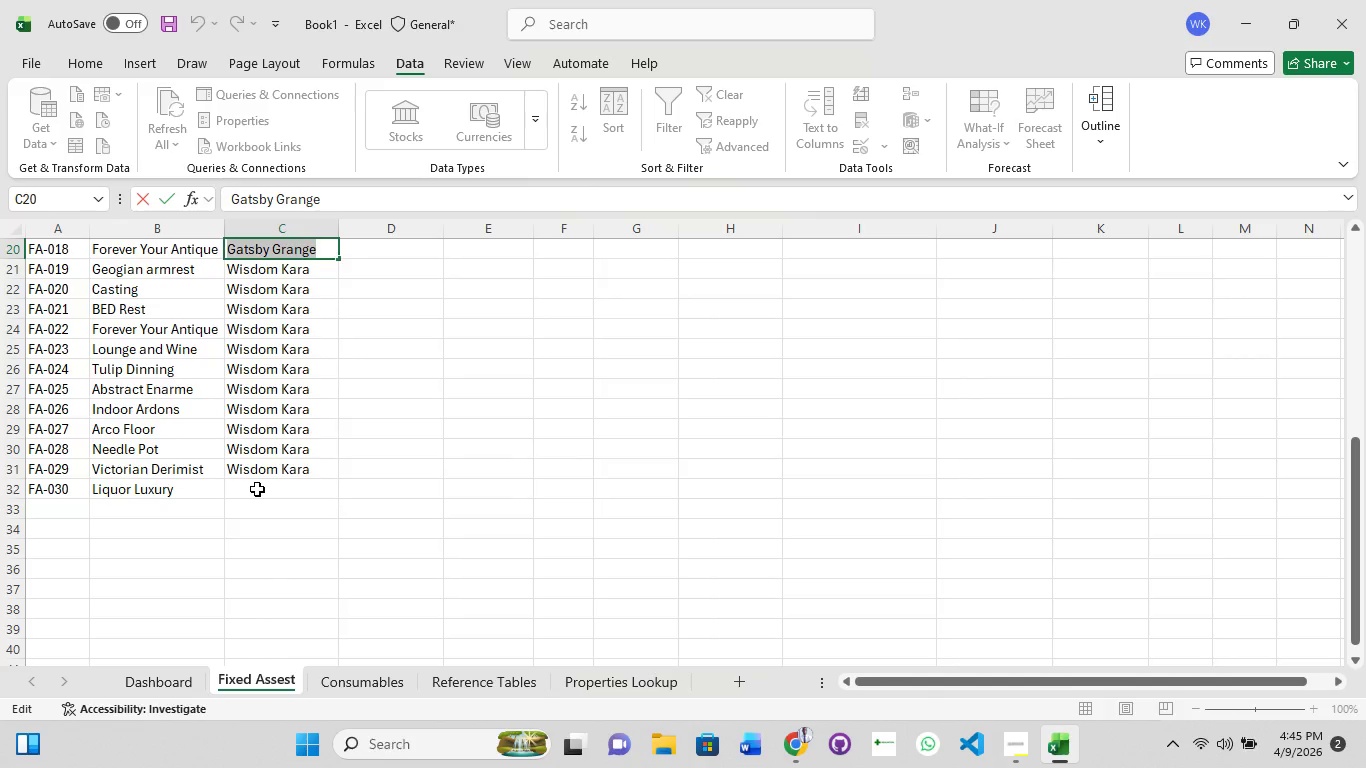 
double_click([257, 489])
 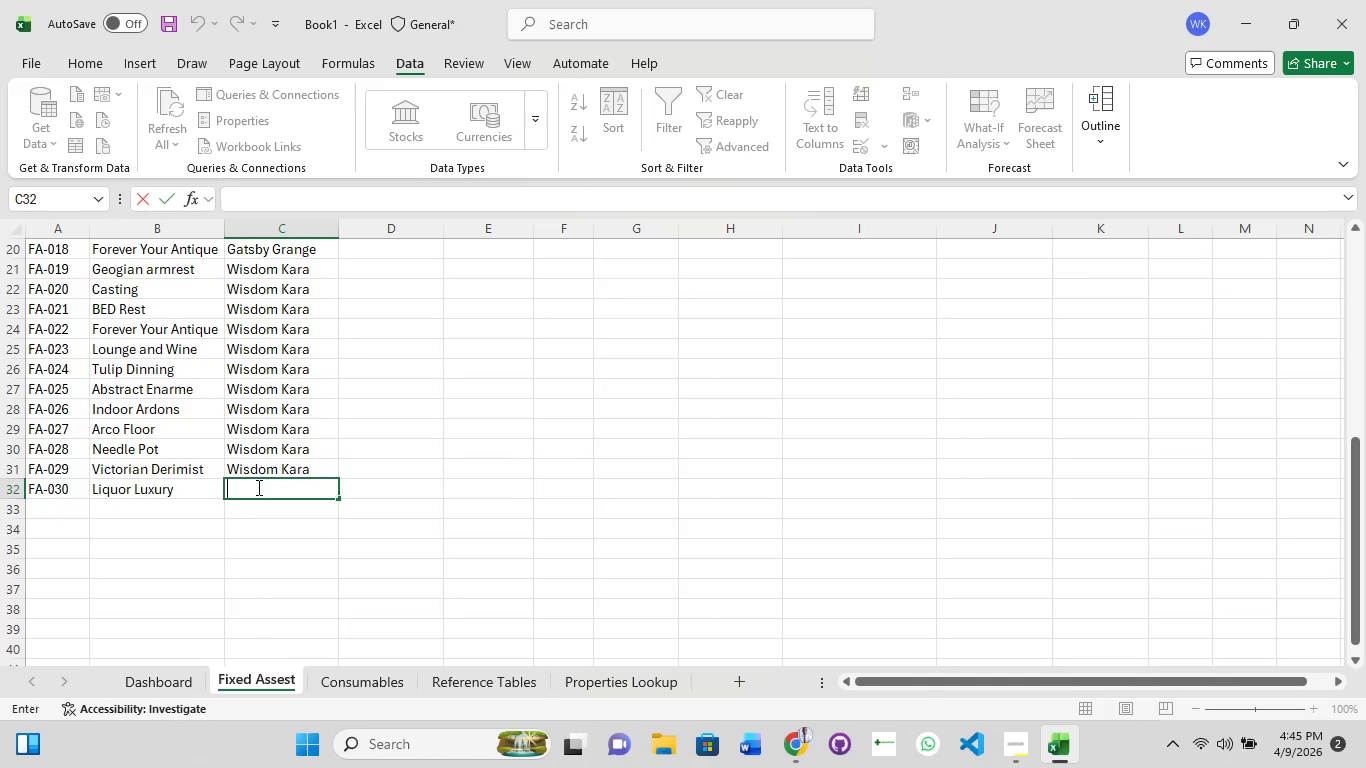 
key(Control+V)
 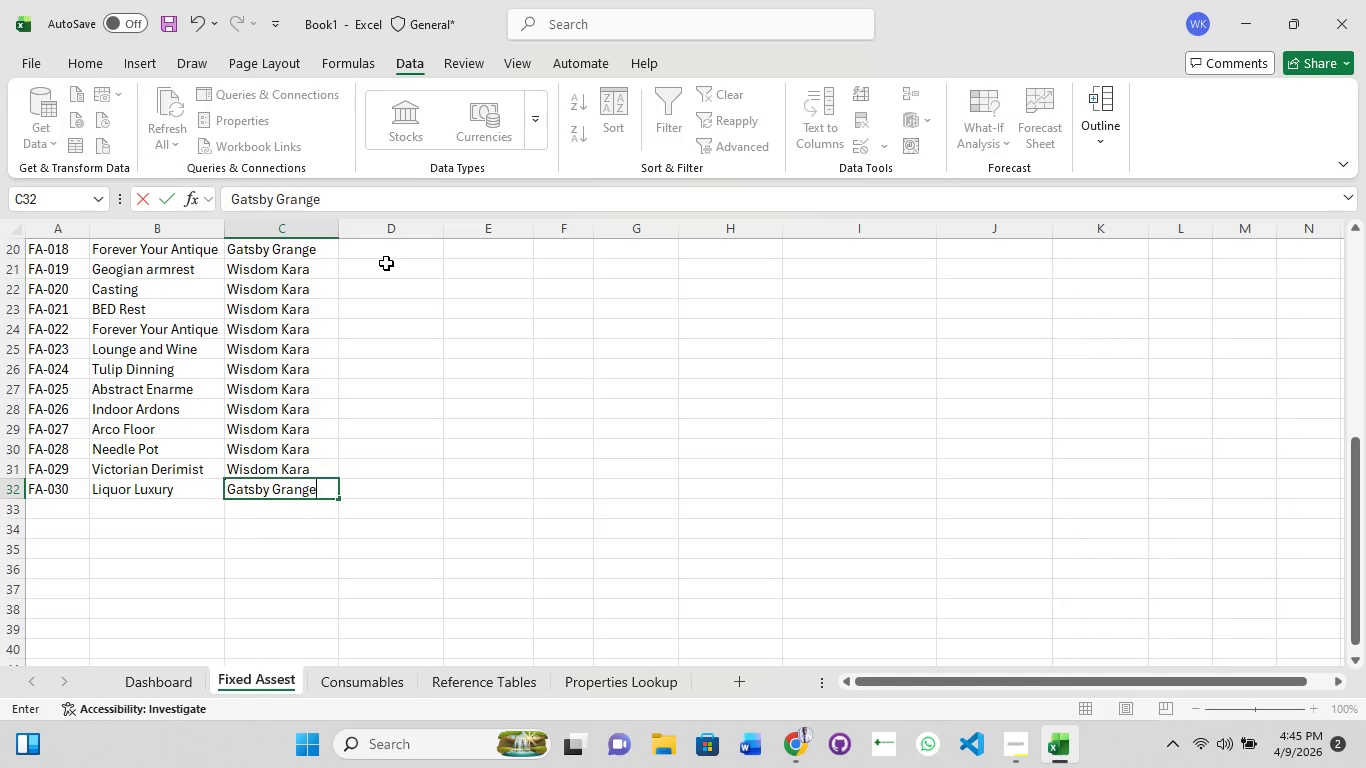 
wait(20.92)
 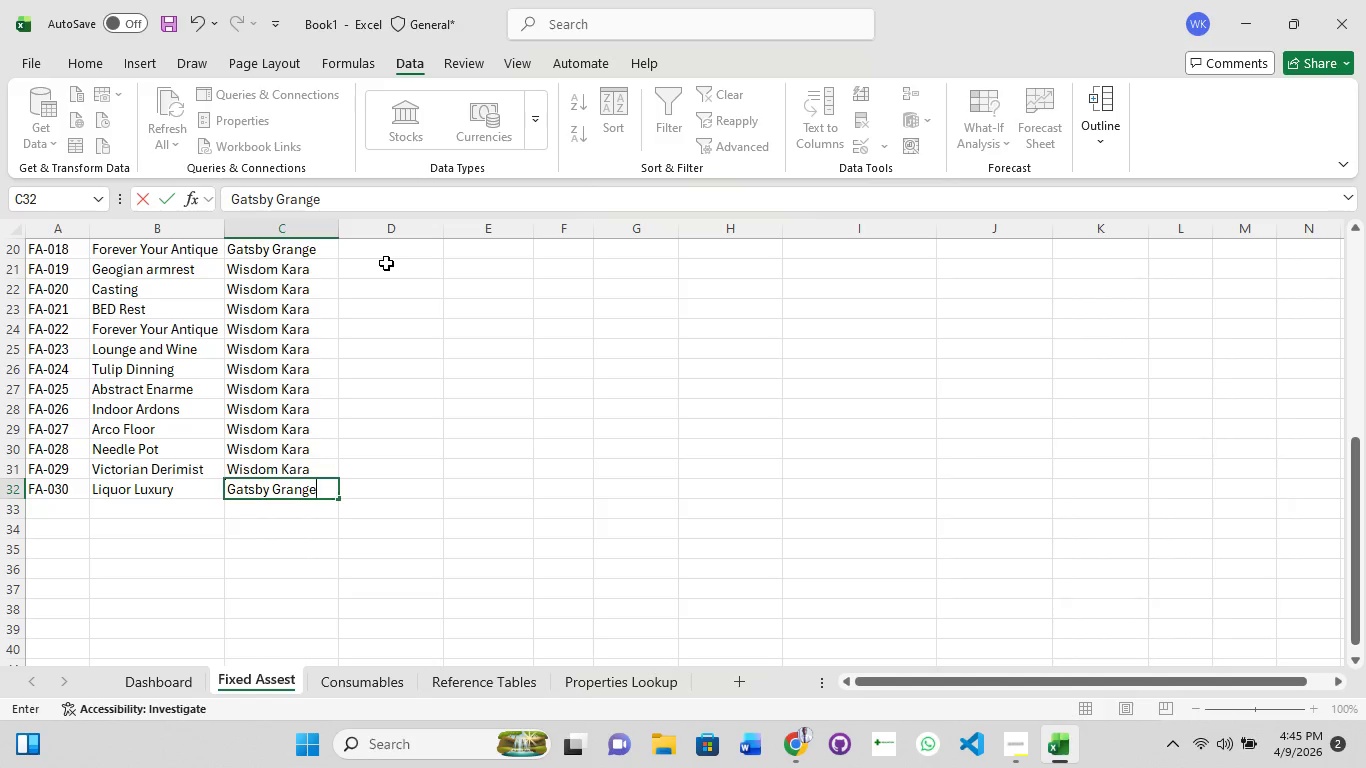 
scroll: coordinate [360, 284], scroll_direction: up, amount: 10.0
 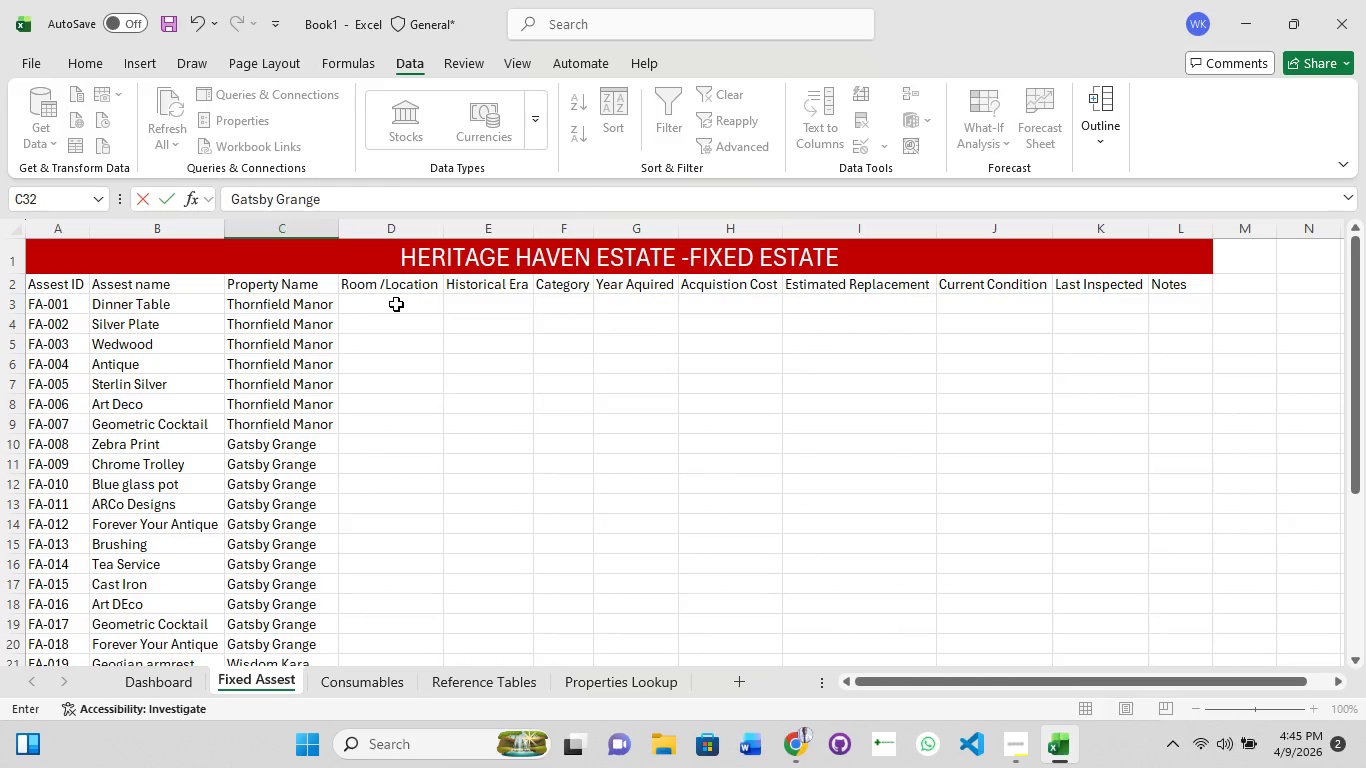 
double_click([396, 304])
 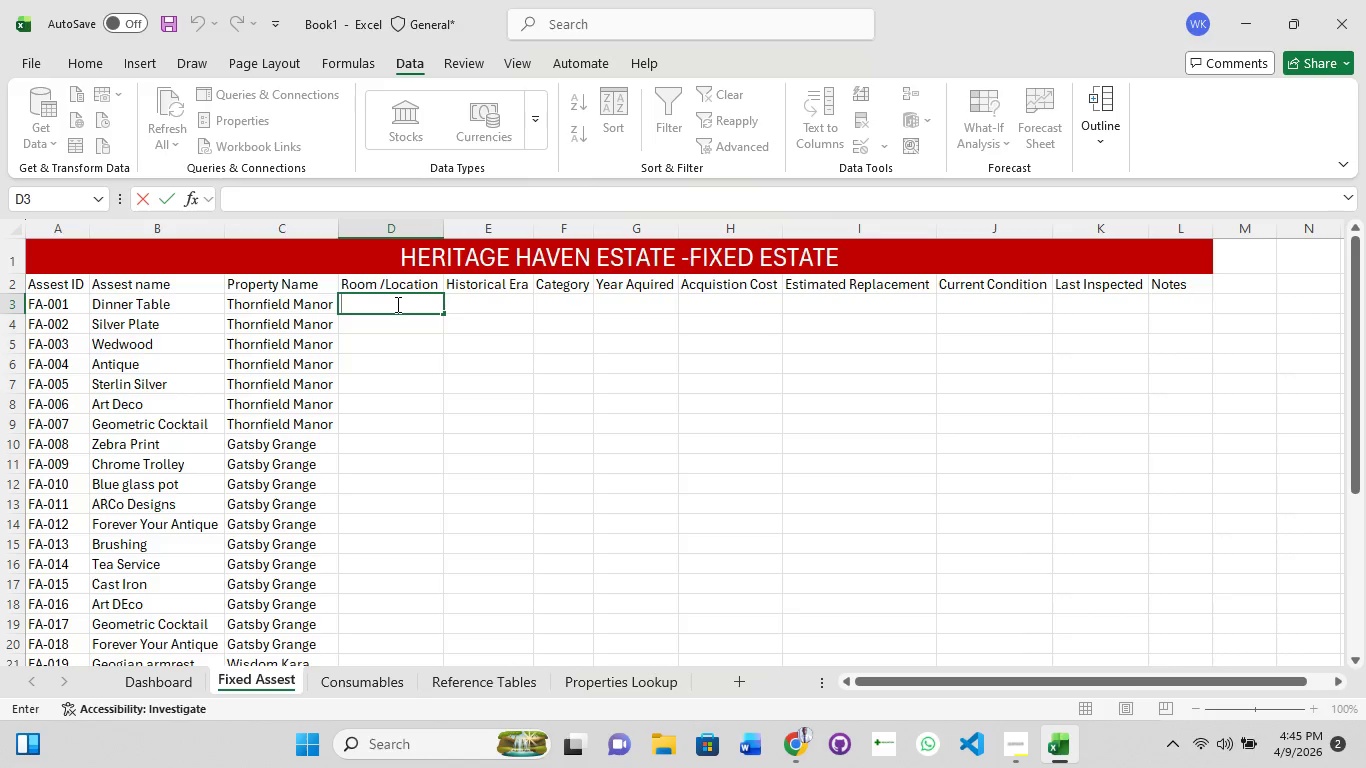 
type(Master Bedroom)
 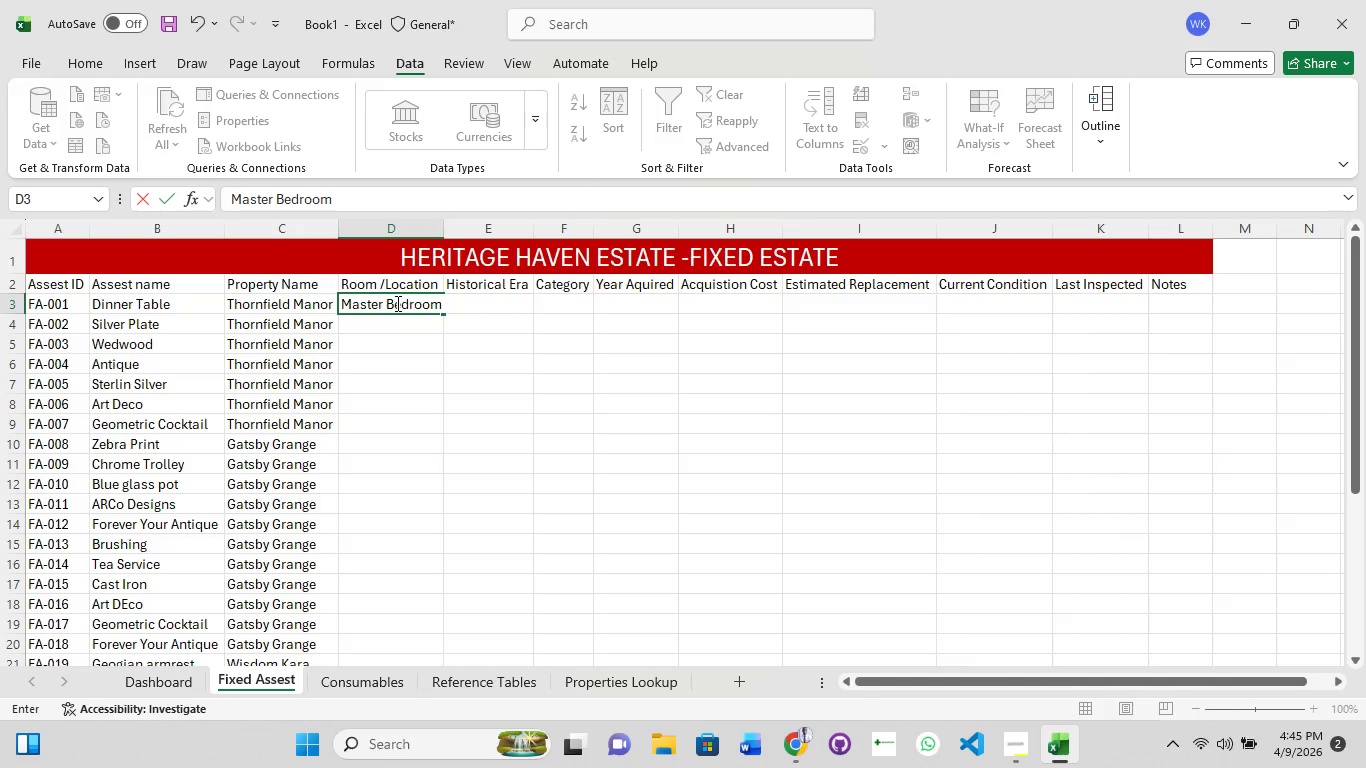 
key(Enter)
 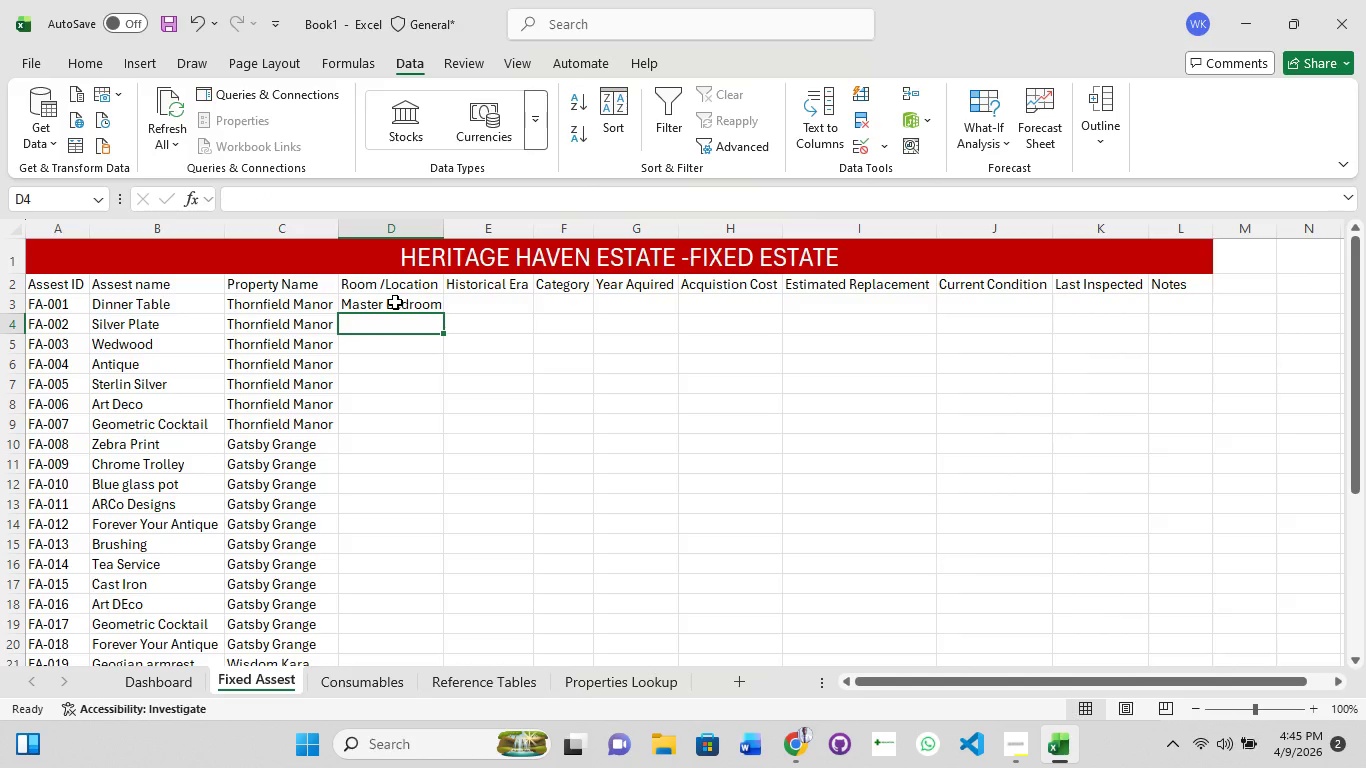 
left_click([395, 302])
 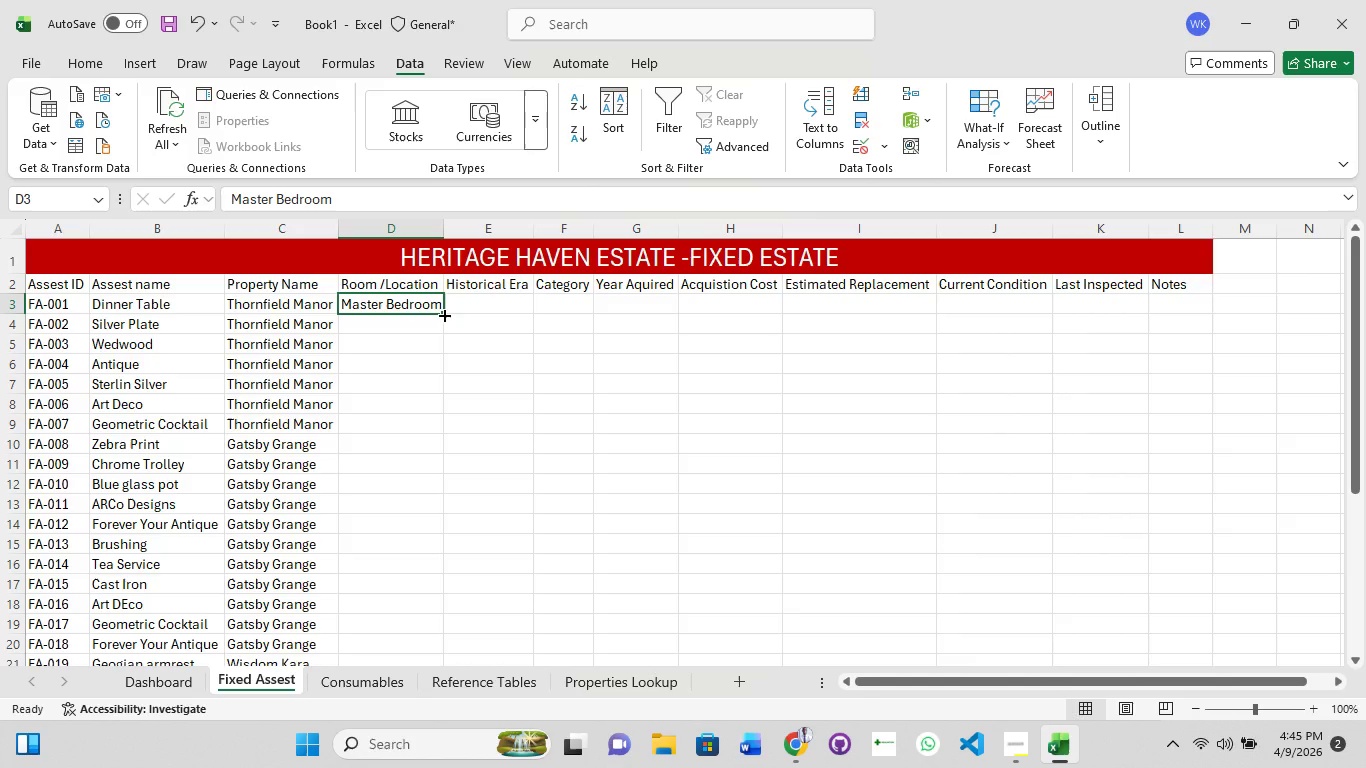 
left_click_drag(start_coordinate=[443, 314], to_coordinate=[442, 451])
 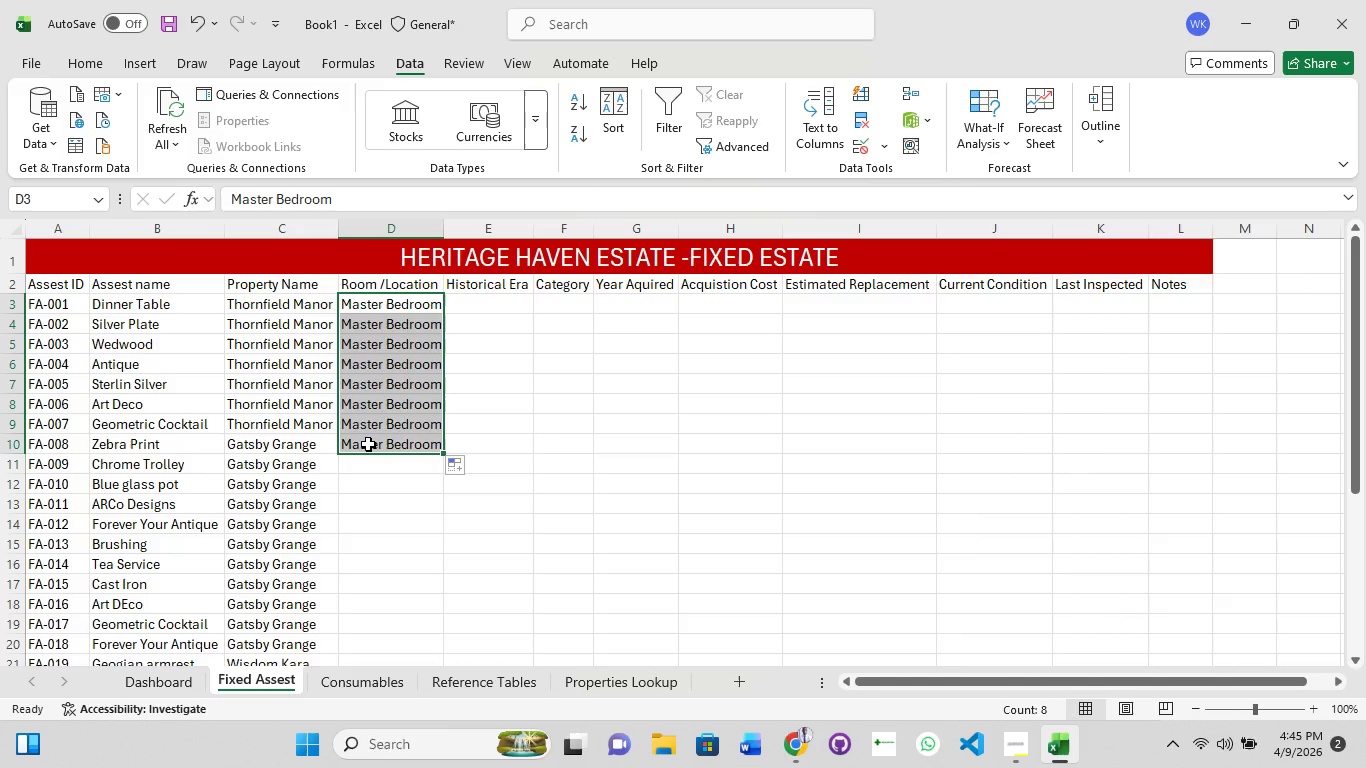 
left_click([375, 459])
 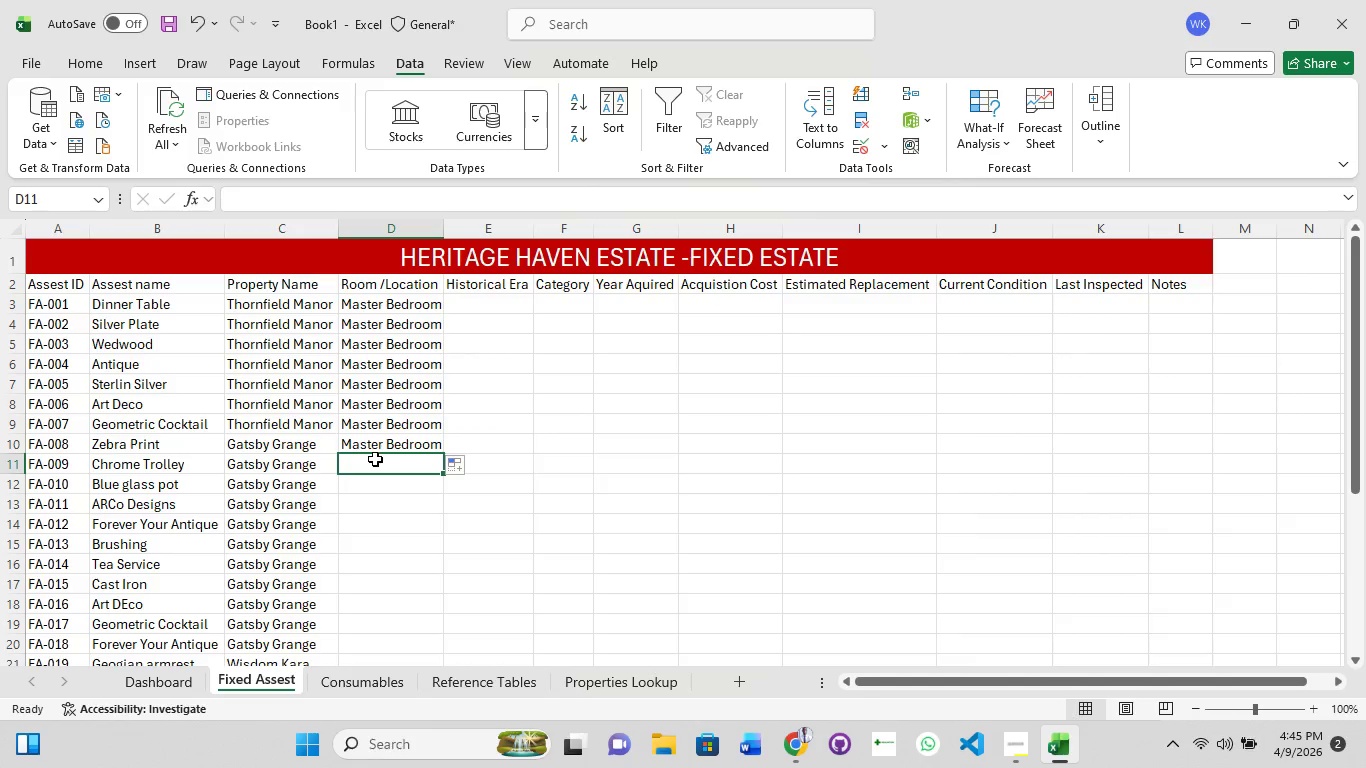 
double_click([375, 459])
 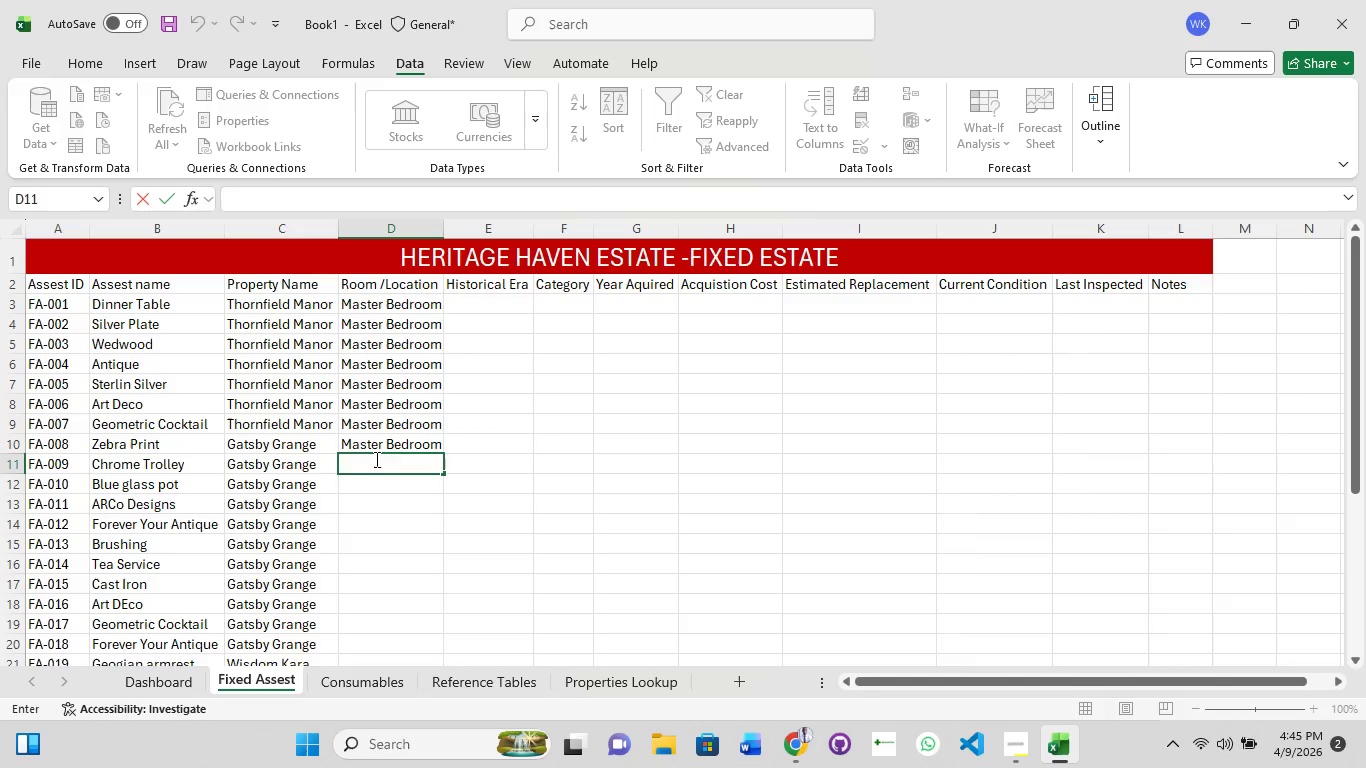 
type(Dinning)
 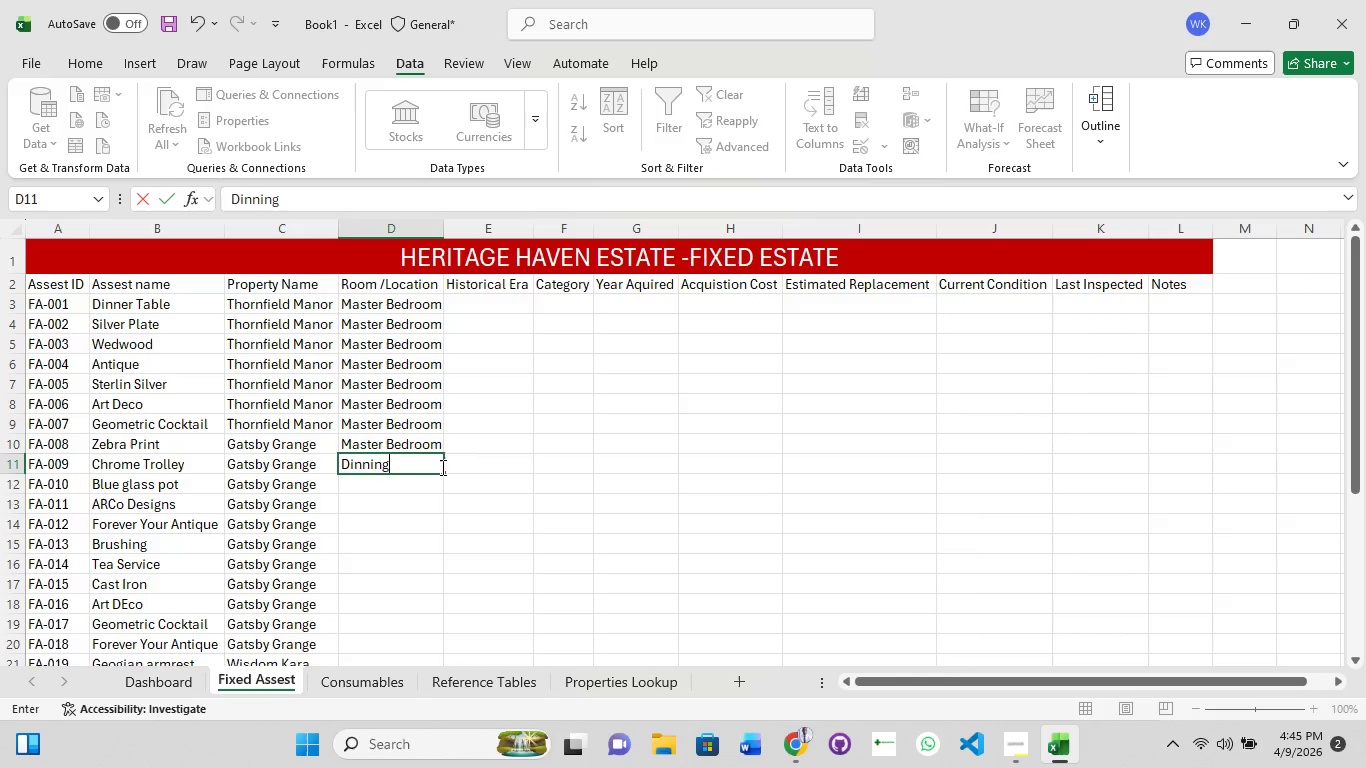 
left_click_drag(start_coordinate=[441, 474], to_coordinate=[438, 553])
 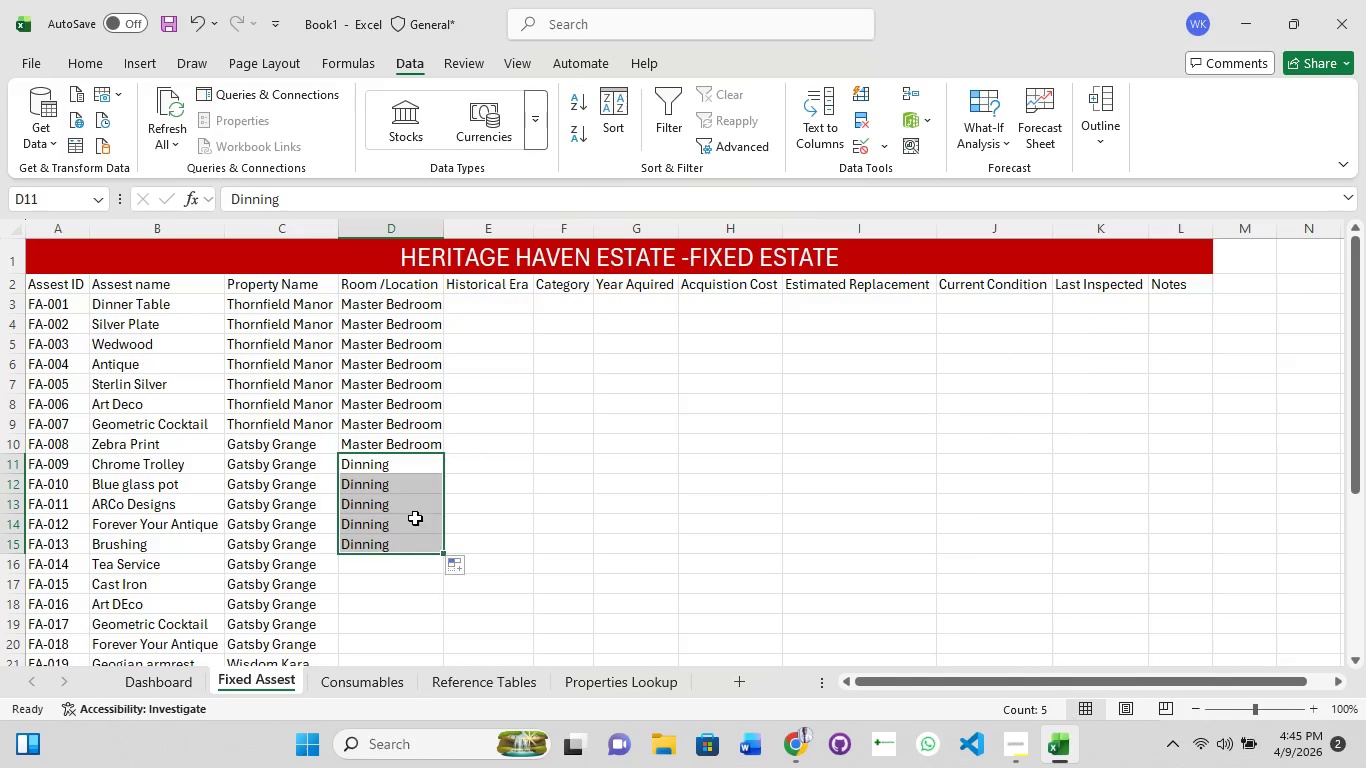 
left_click([405, 564])
 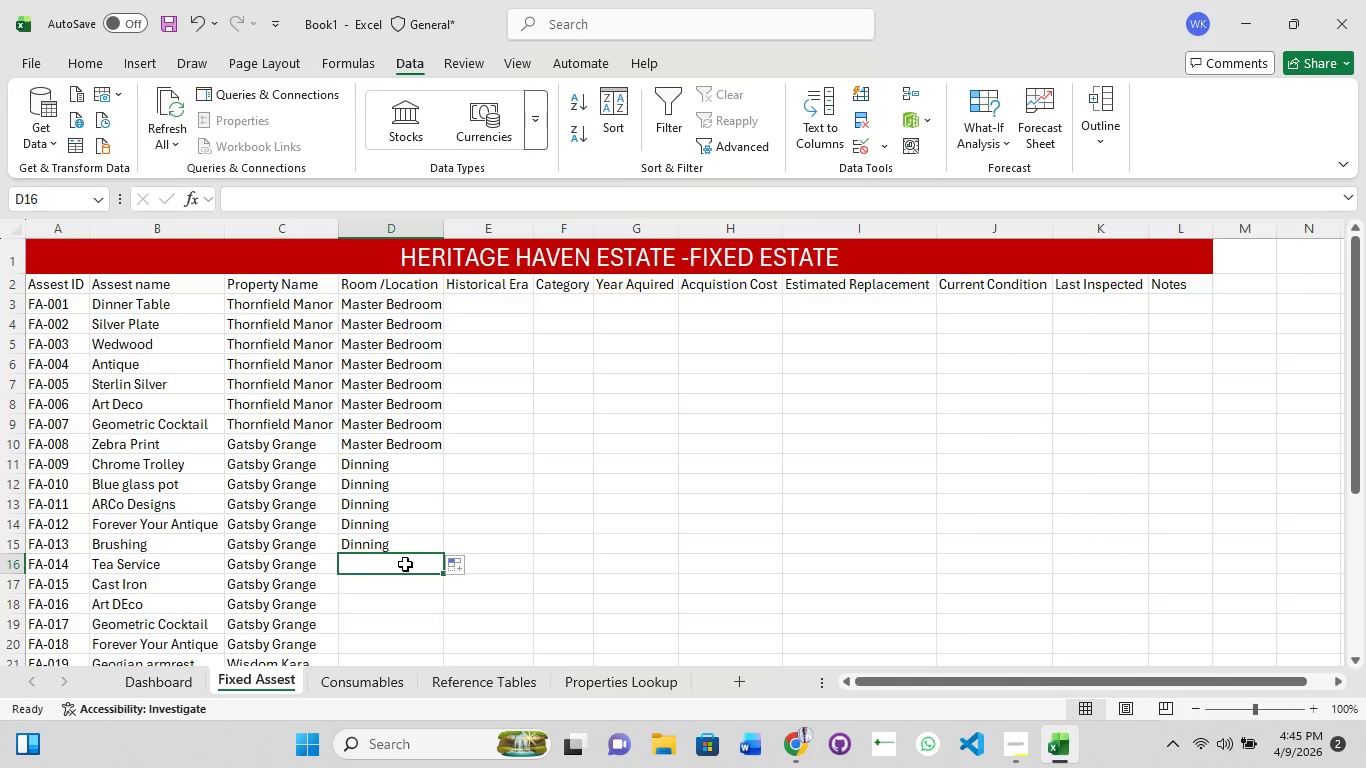 
type(Library)
 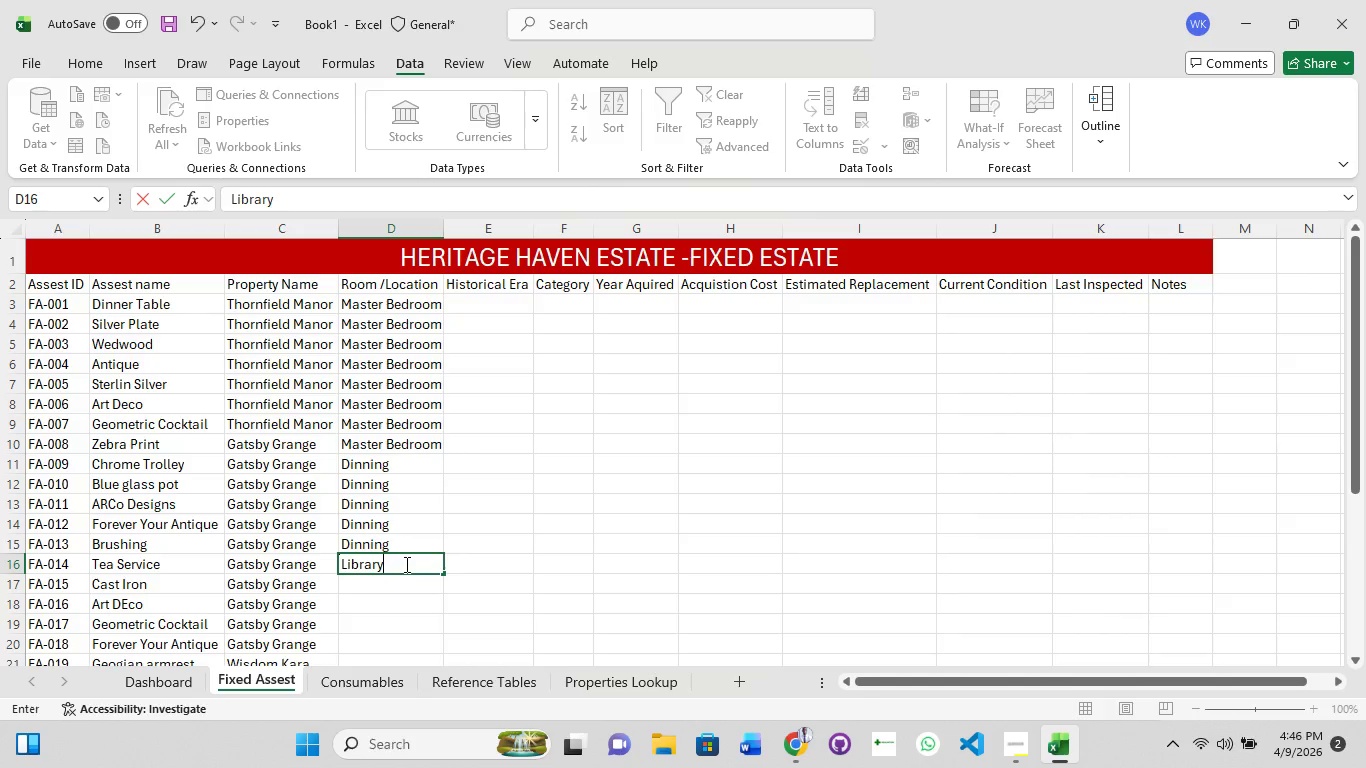 
key(Enter)
 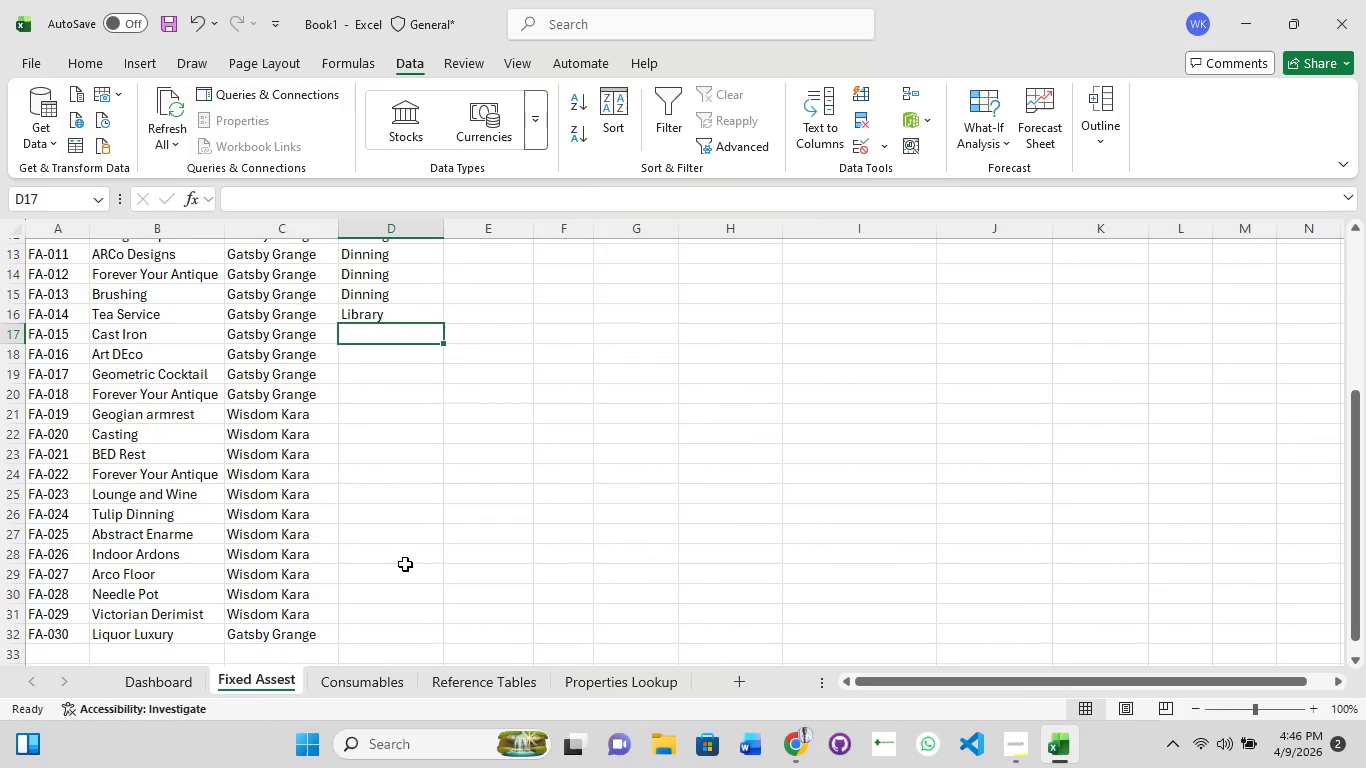 
wait(5.02)
 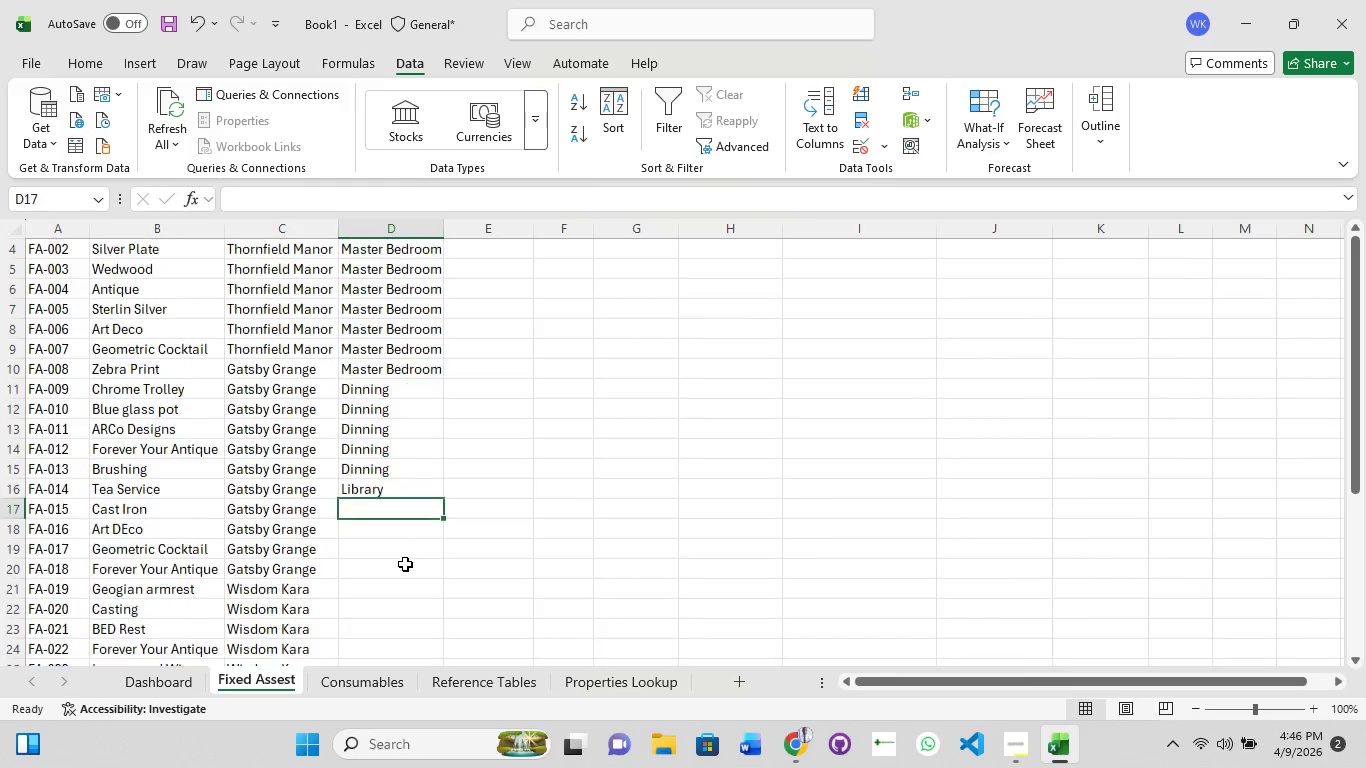 
left_click([378, 364])
 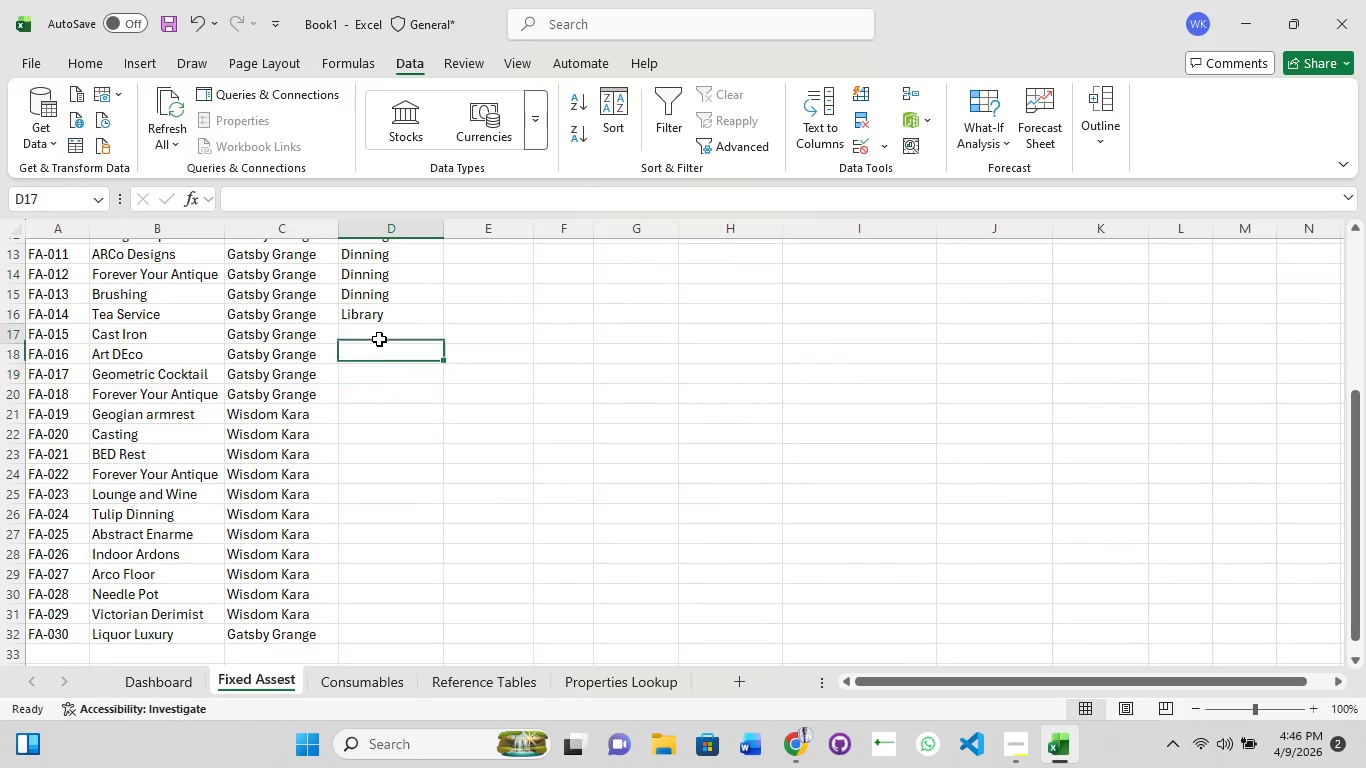 
left_click([379, 339])
 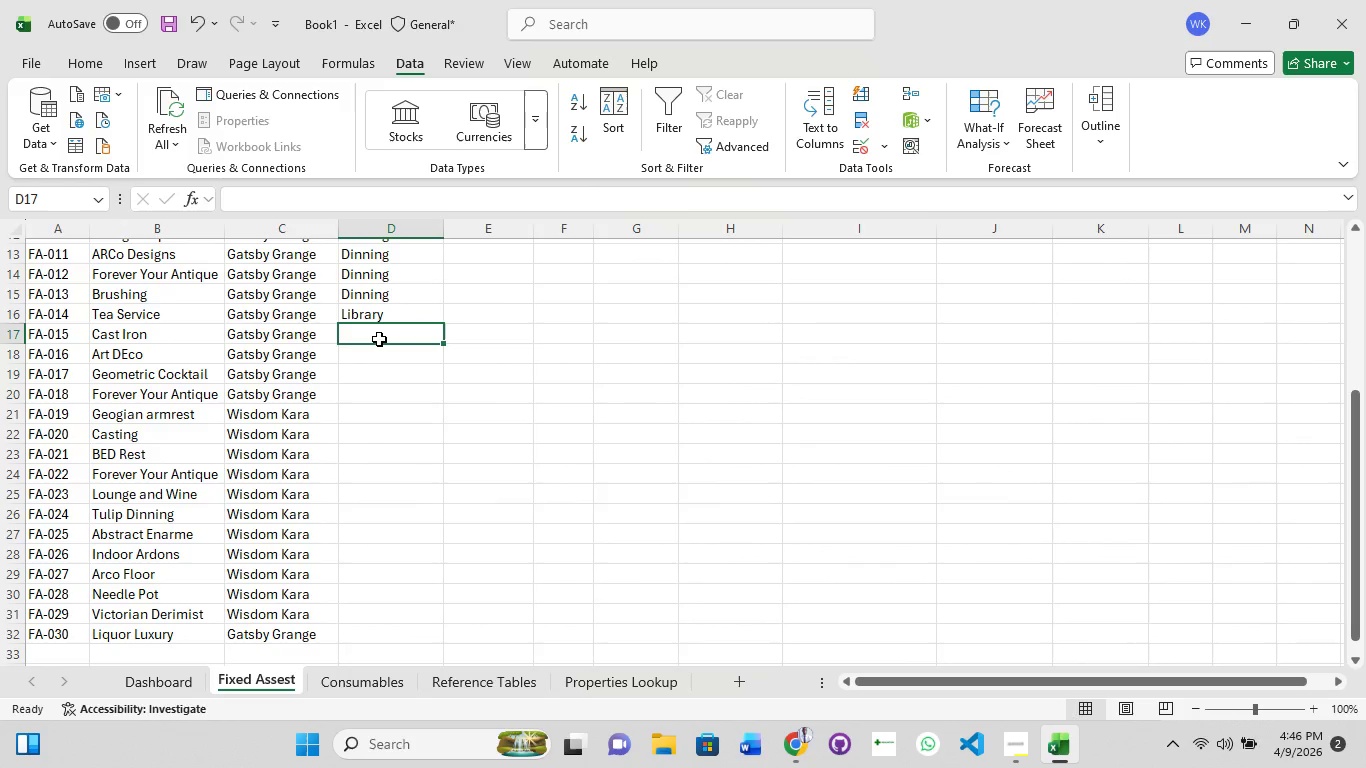 
left_click([379, 339])
 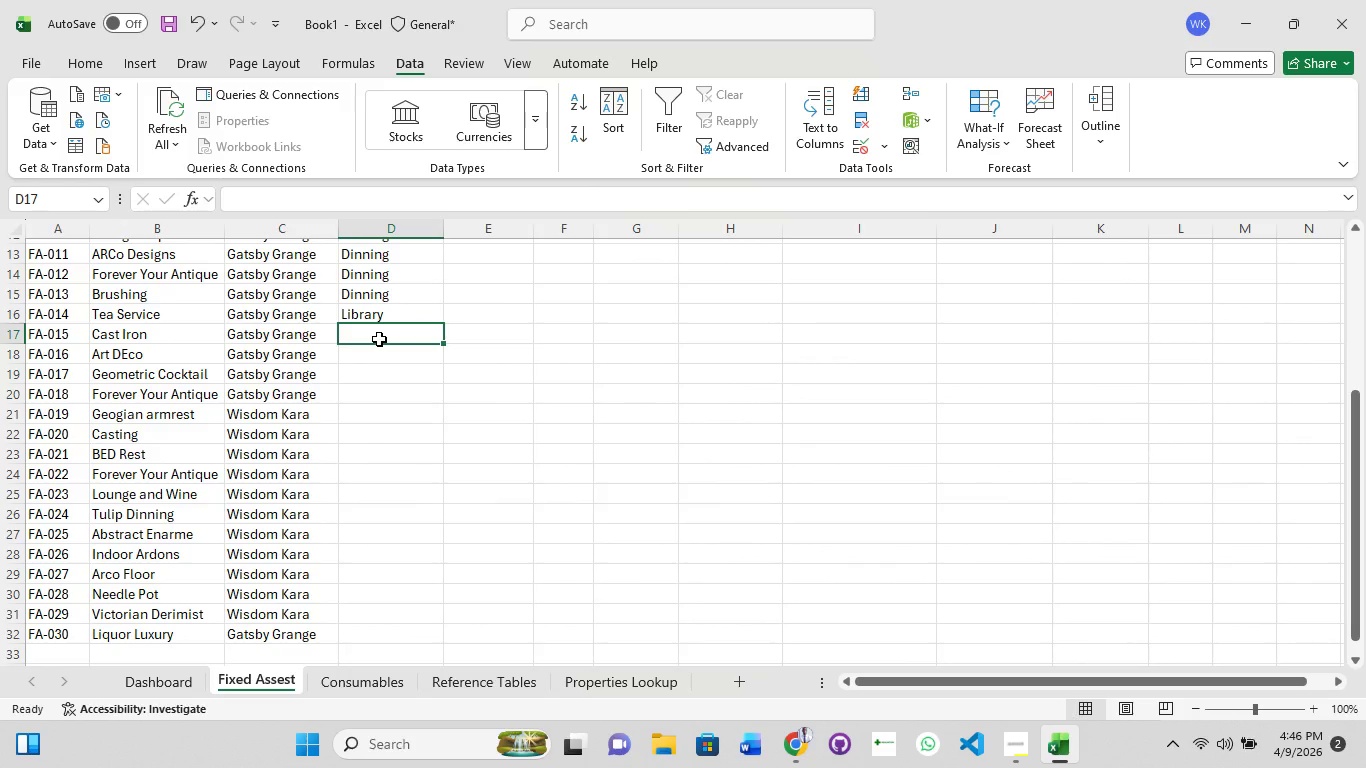 
type(Grand Salon)
 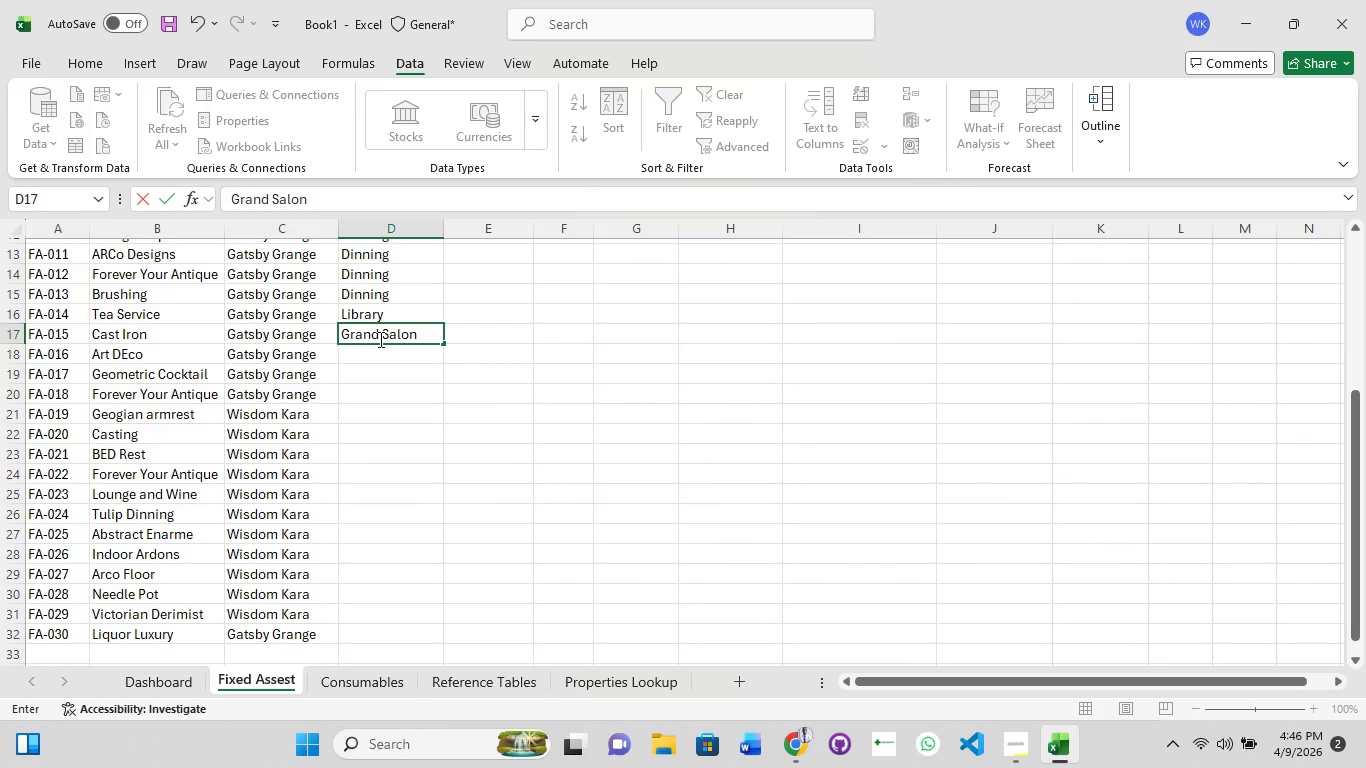 
key(Enter)
 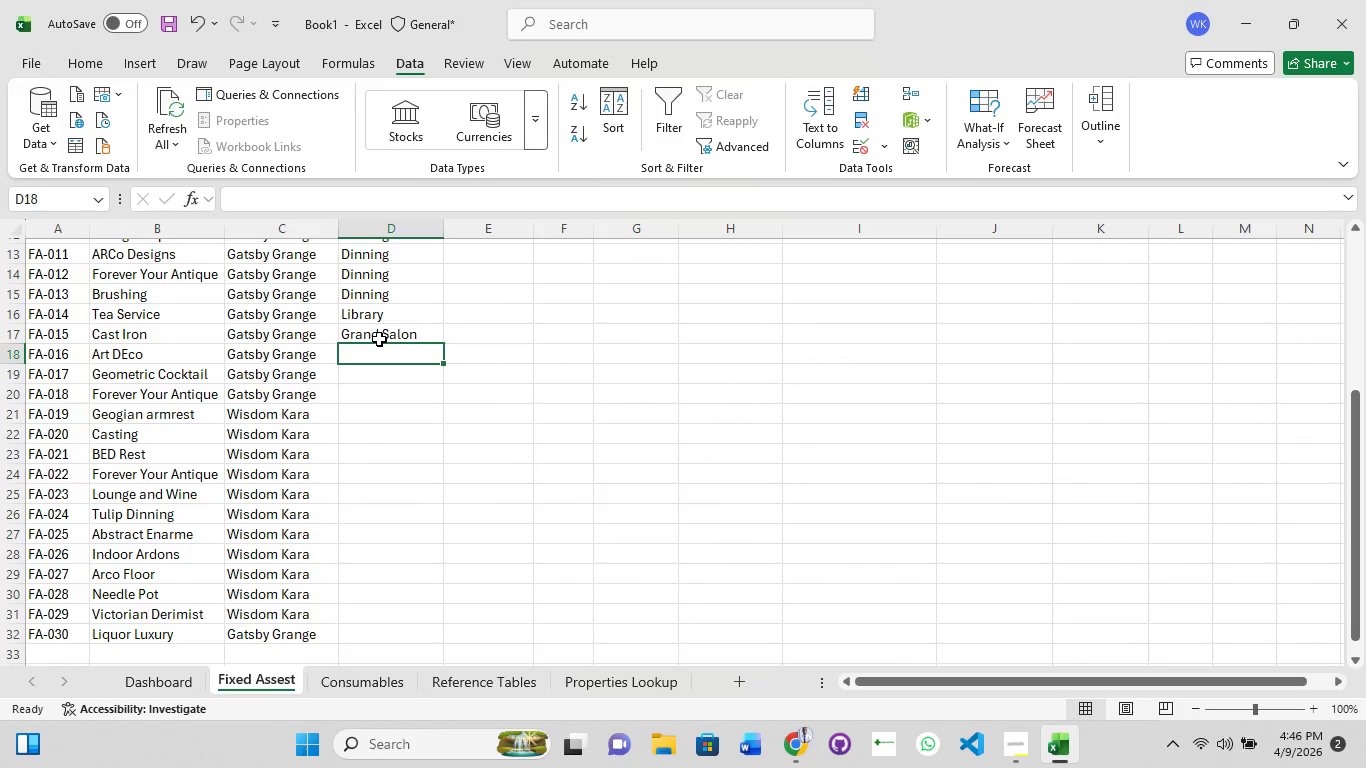 
double_click([380, 355])
 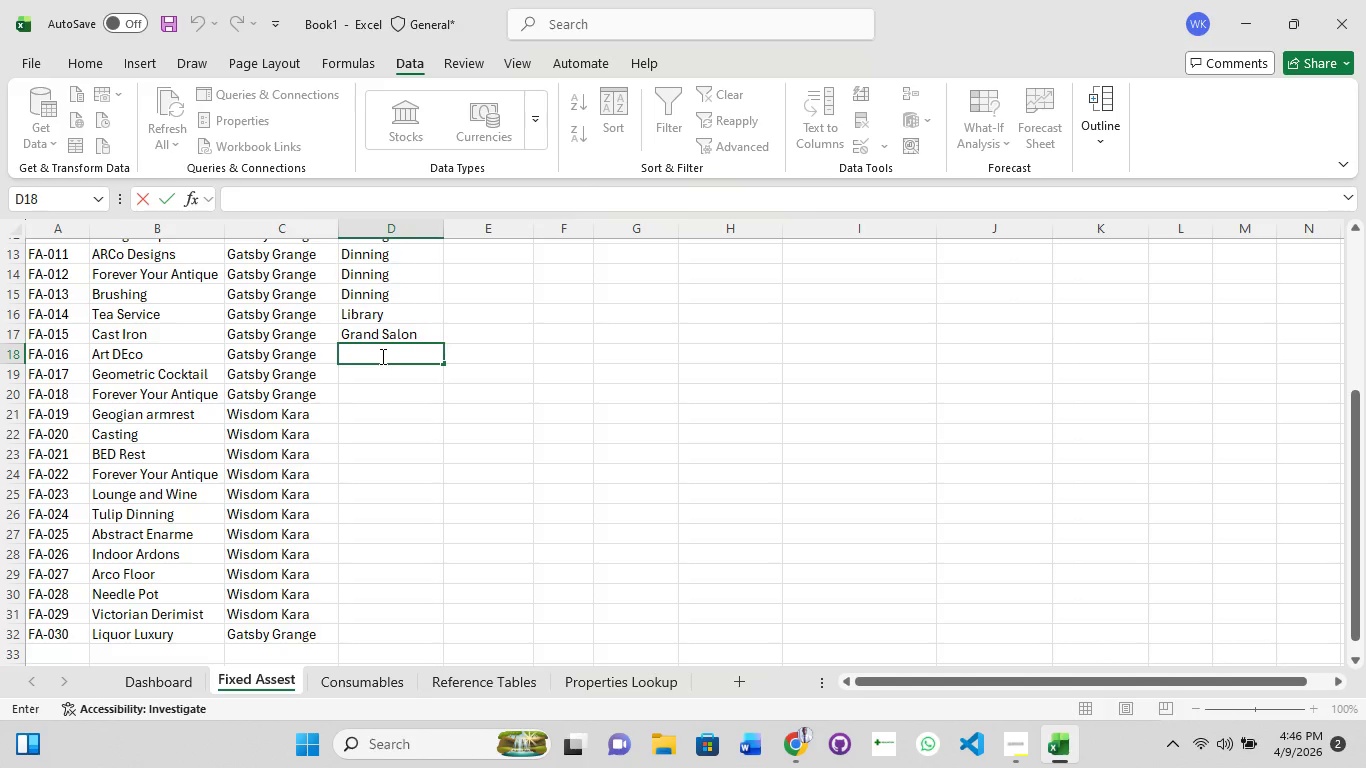 
type(Livins)
key(Backspace)
type(g Room)
 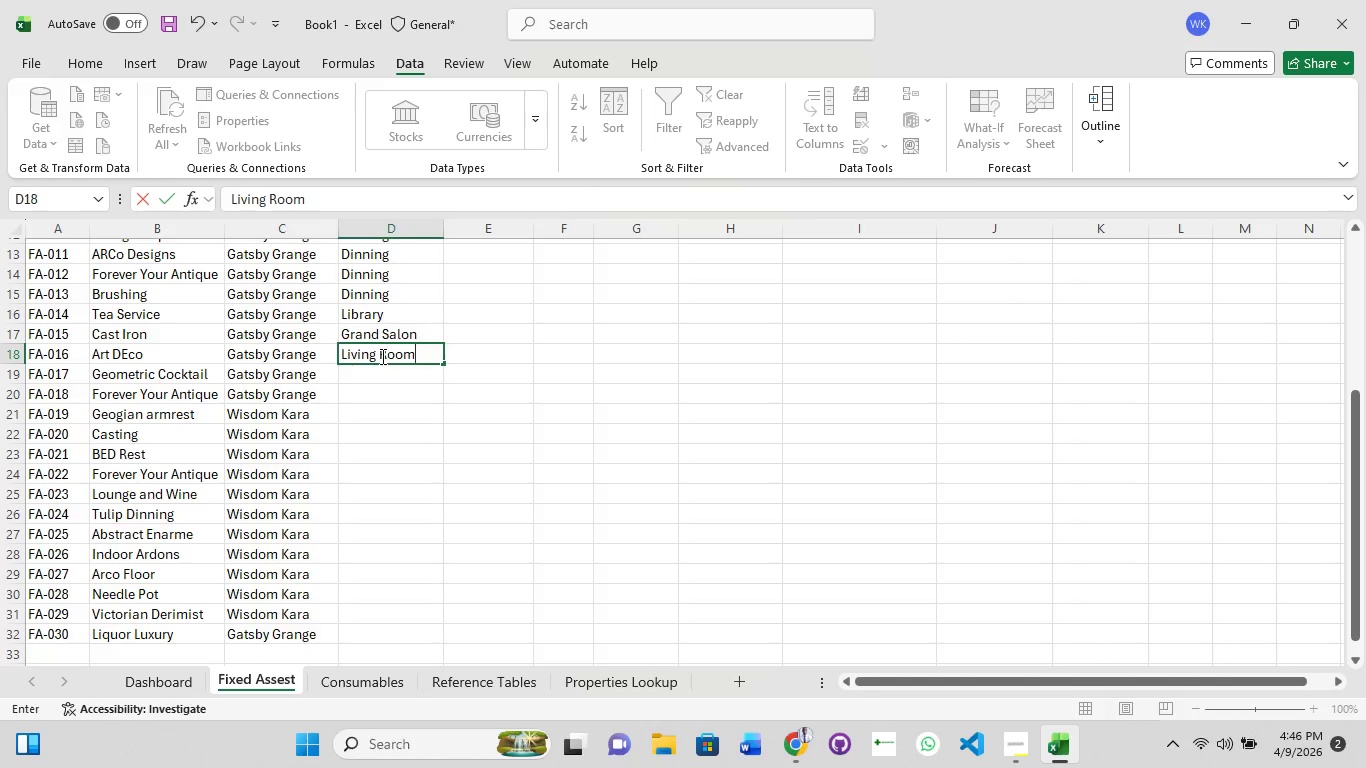 
key(Enter)
 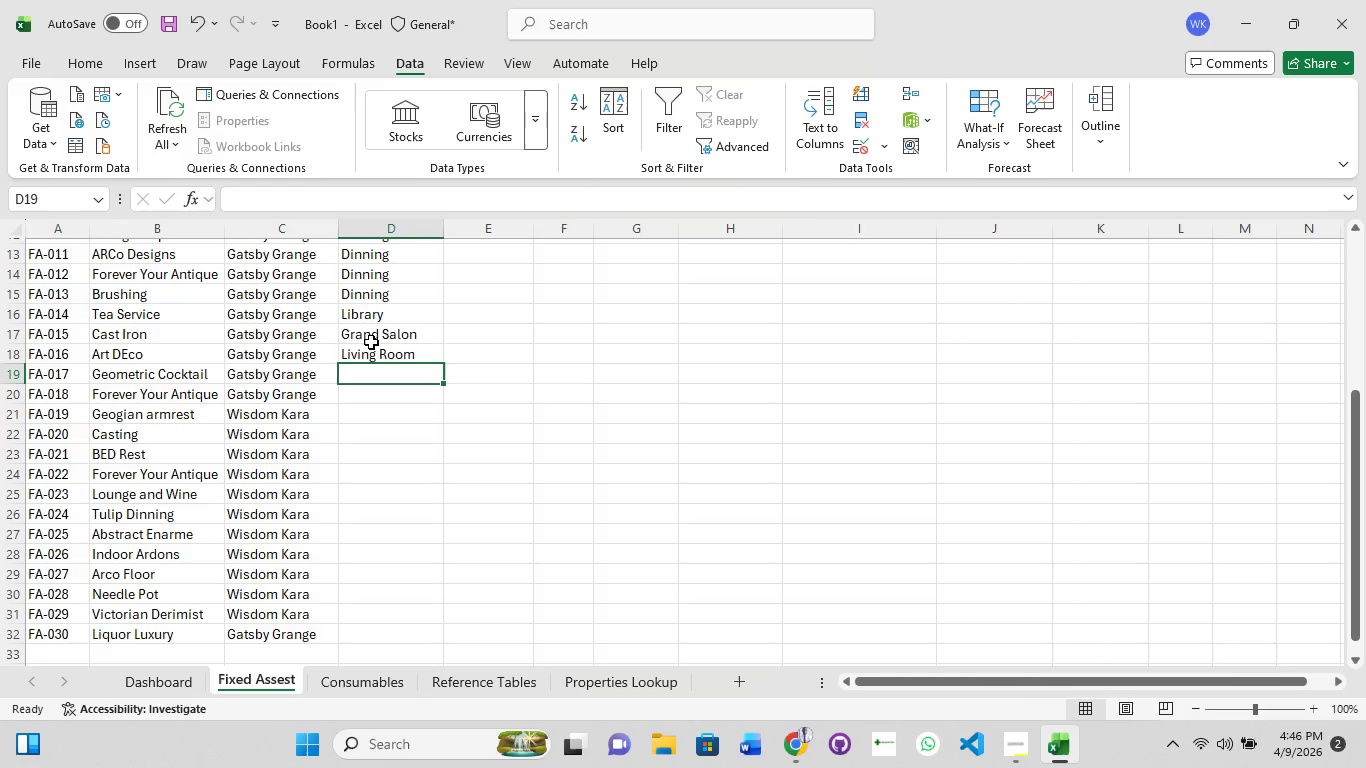 
left_click([371, 342])
 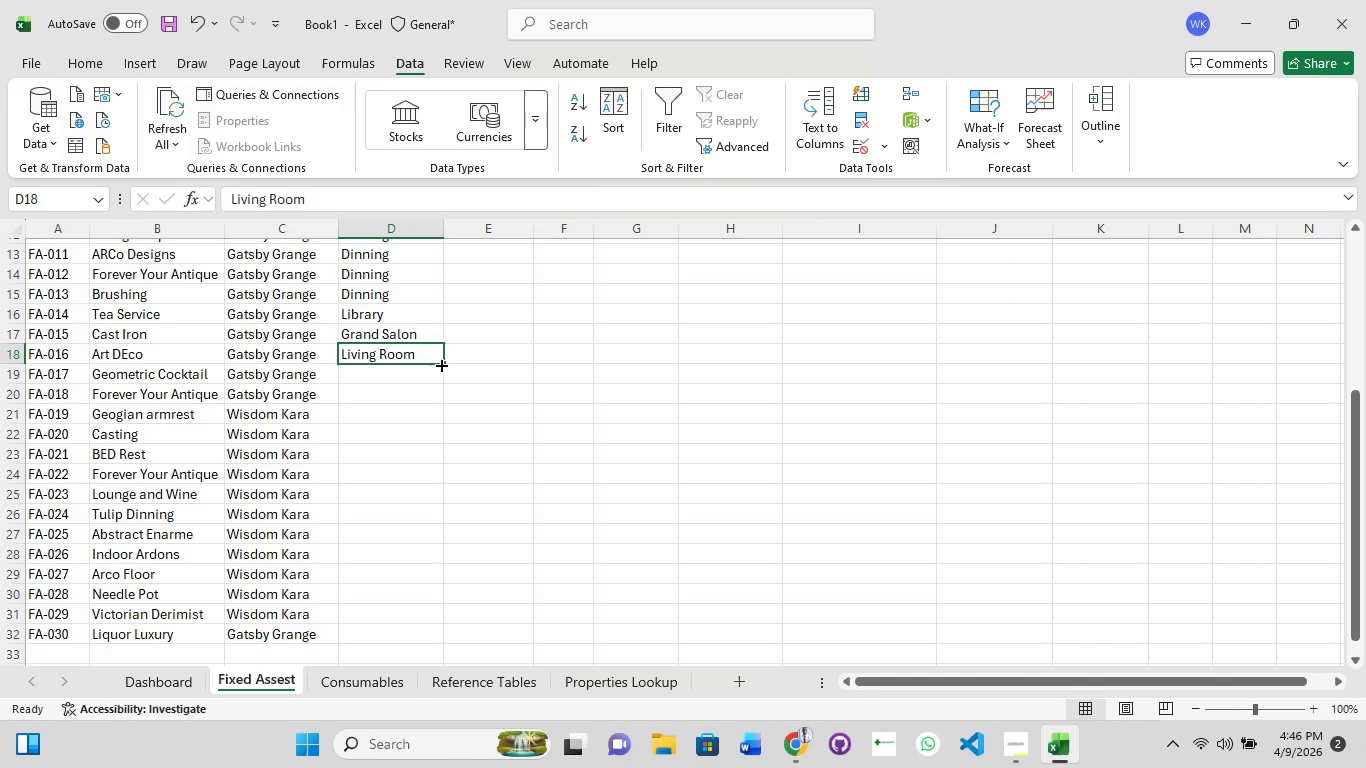 
left_click_drag(start_coordinate=[440, 364], to_coordinate=[441, 446])
 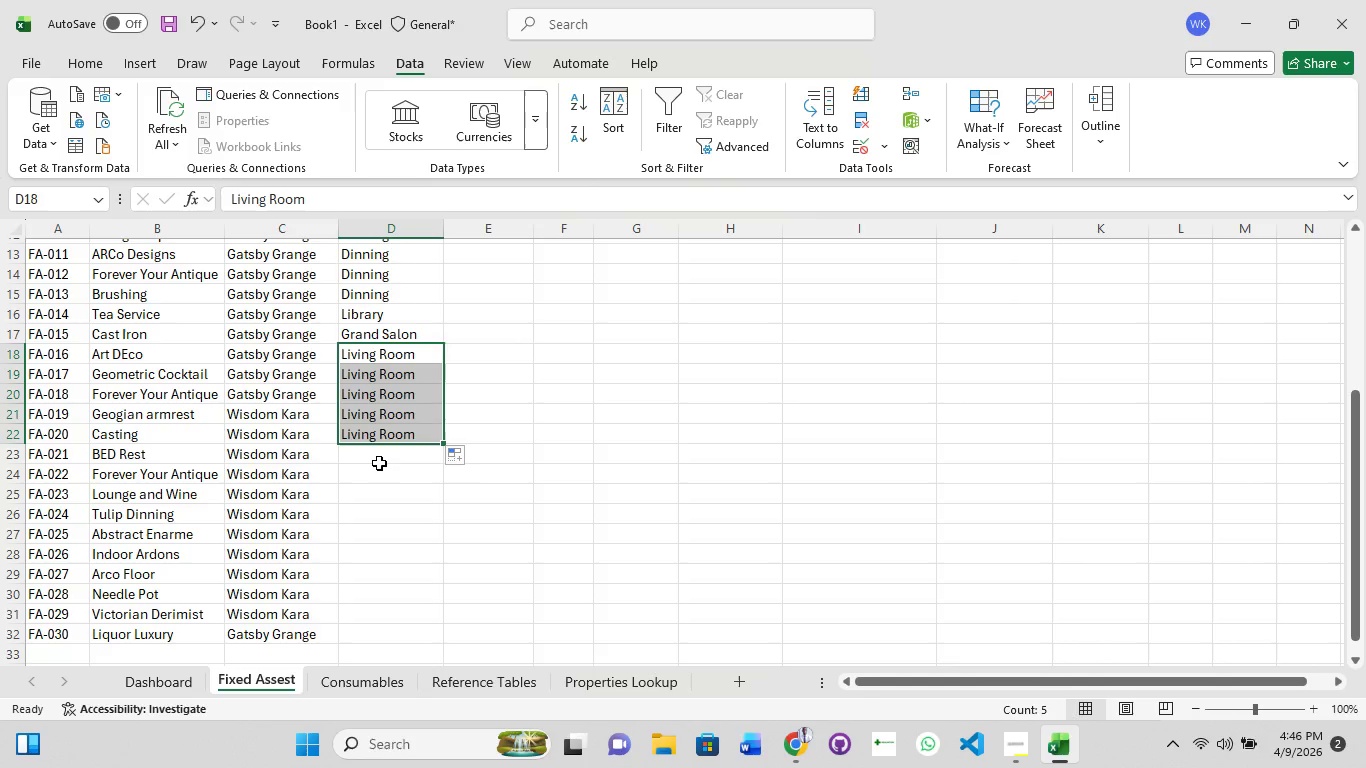 
left_click([379, 458])
 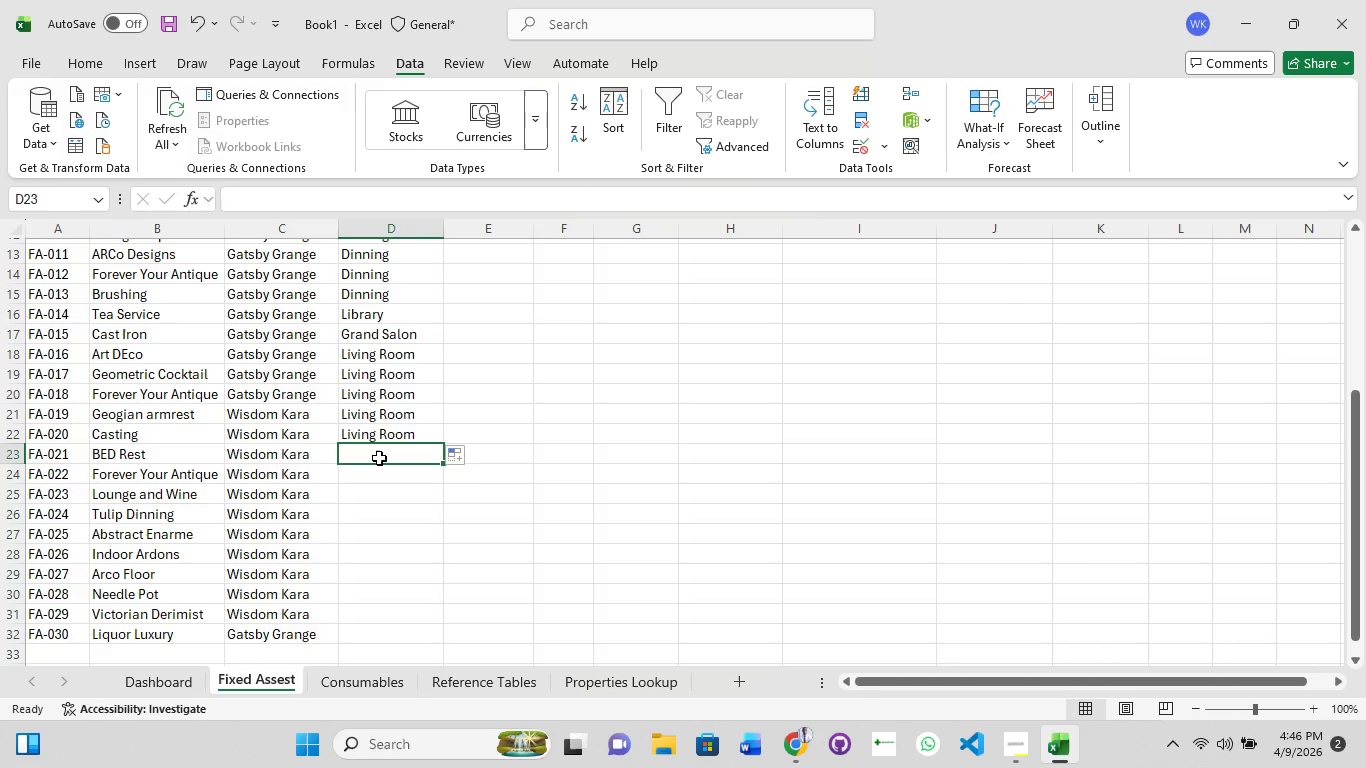 
left_click([379, 458])
 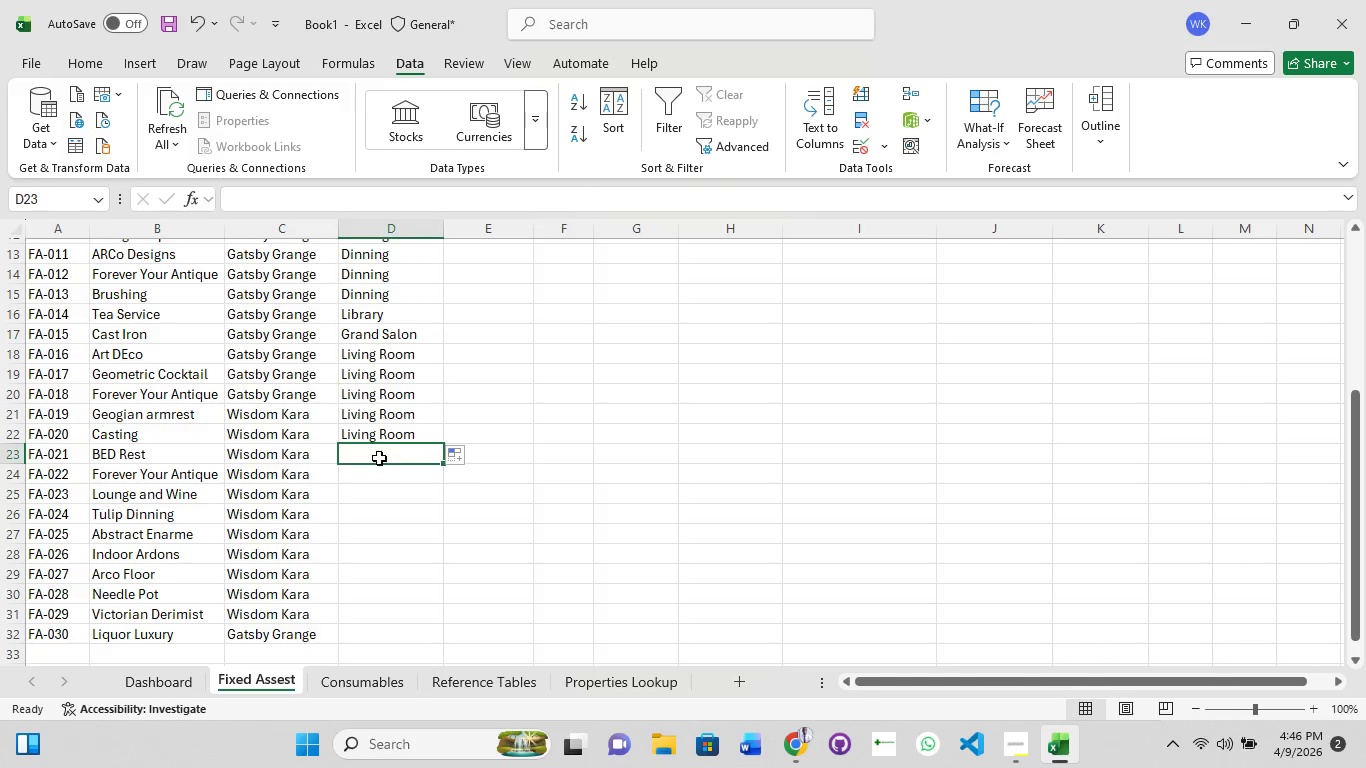 
double_click([379, 458])
 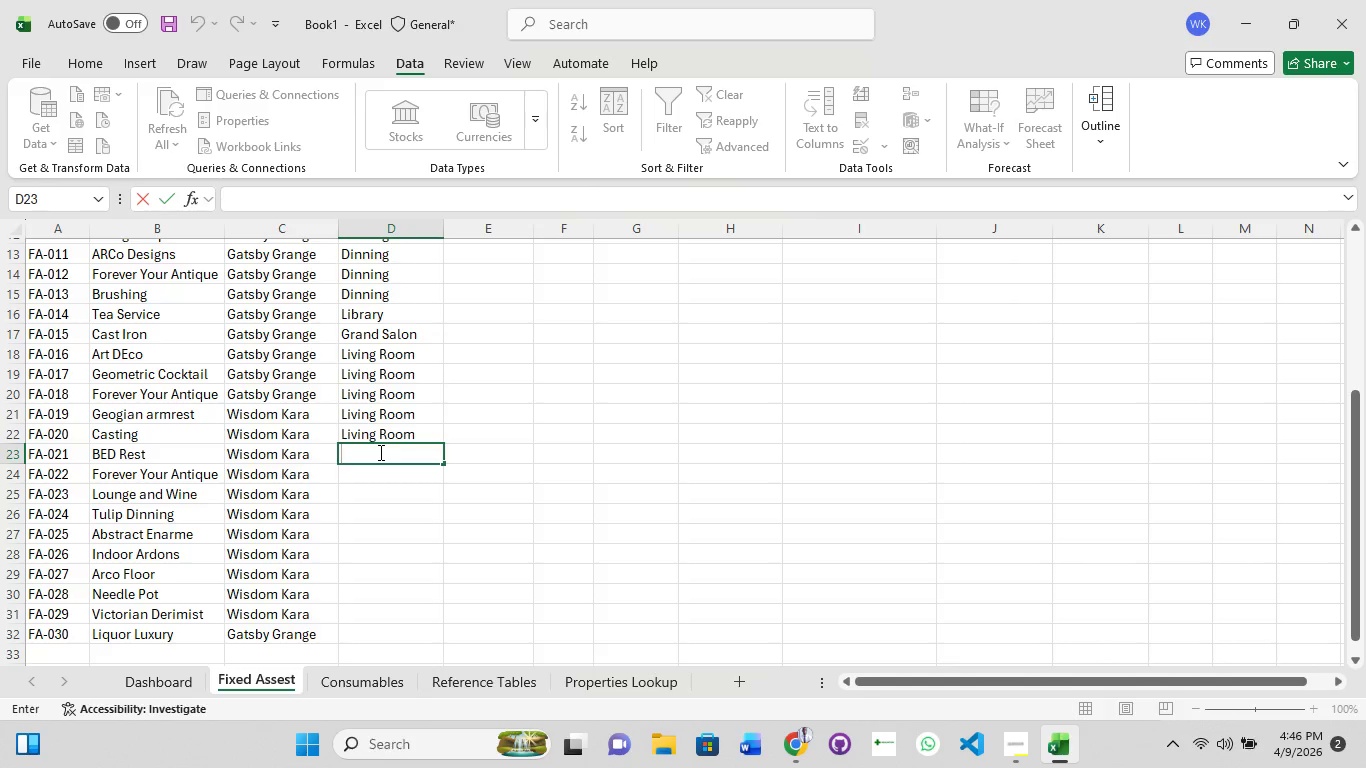 
type(Trophy Room)
 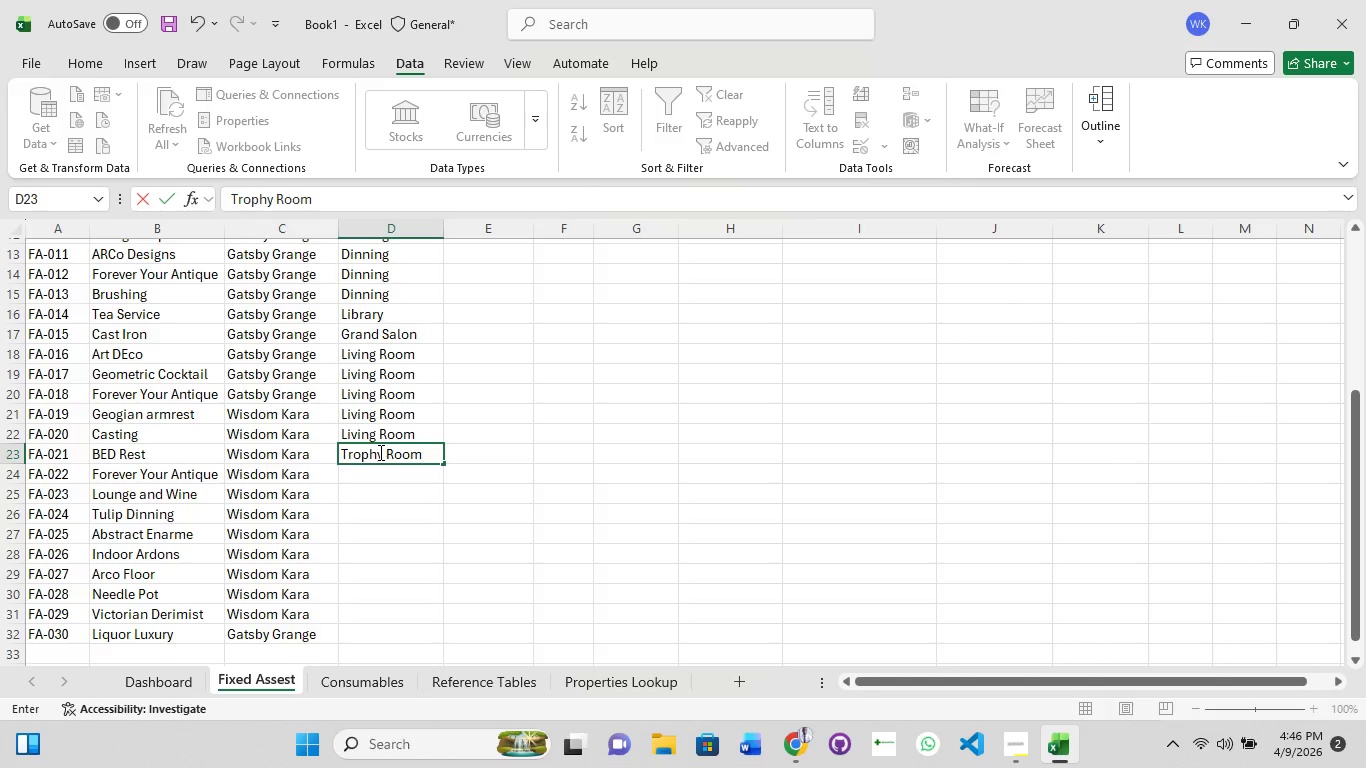 
left_click_drag(start_coordinate=[444, 460], to_coordinate=[439, 605])
 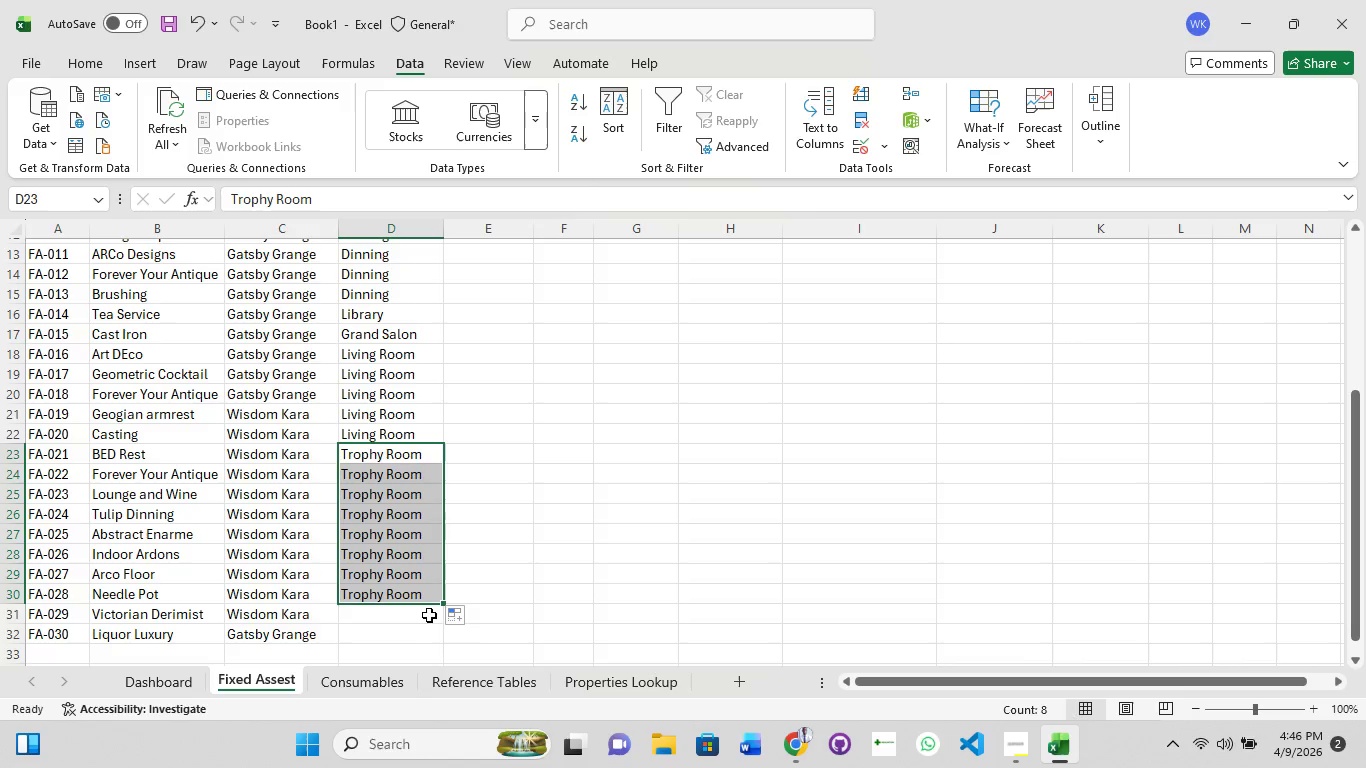 
left_click([384, 620])
 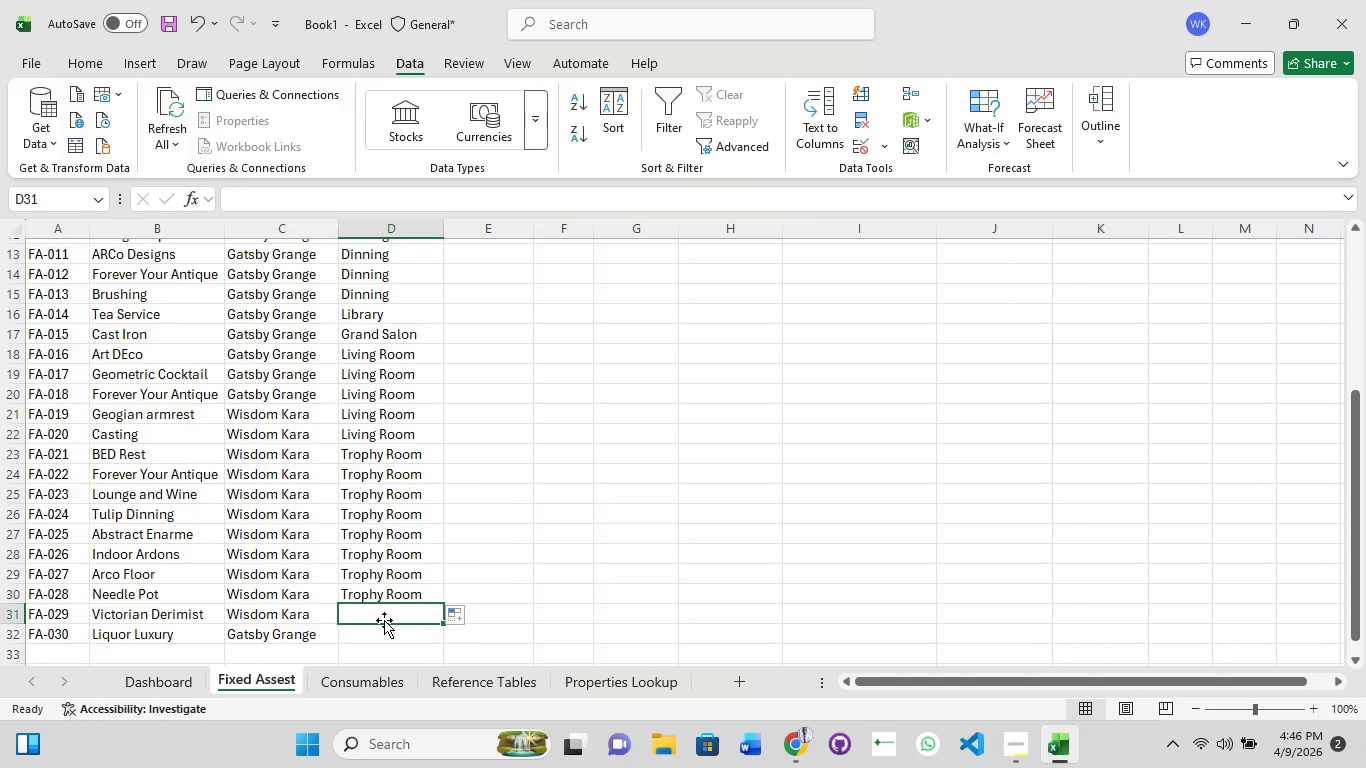 
type(Entrance Hall)
 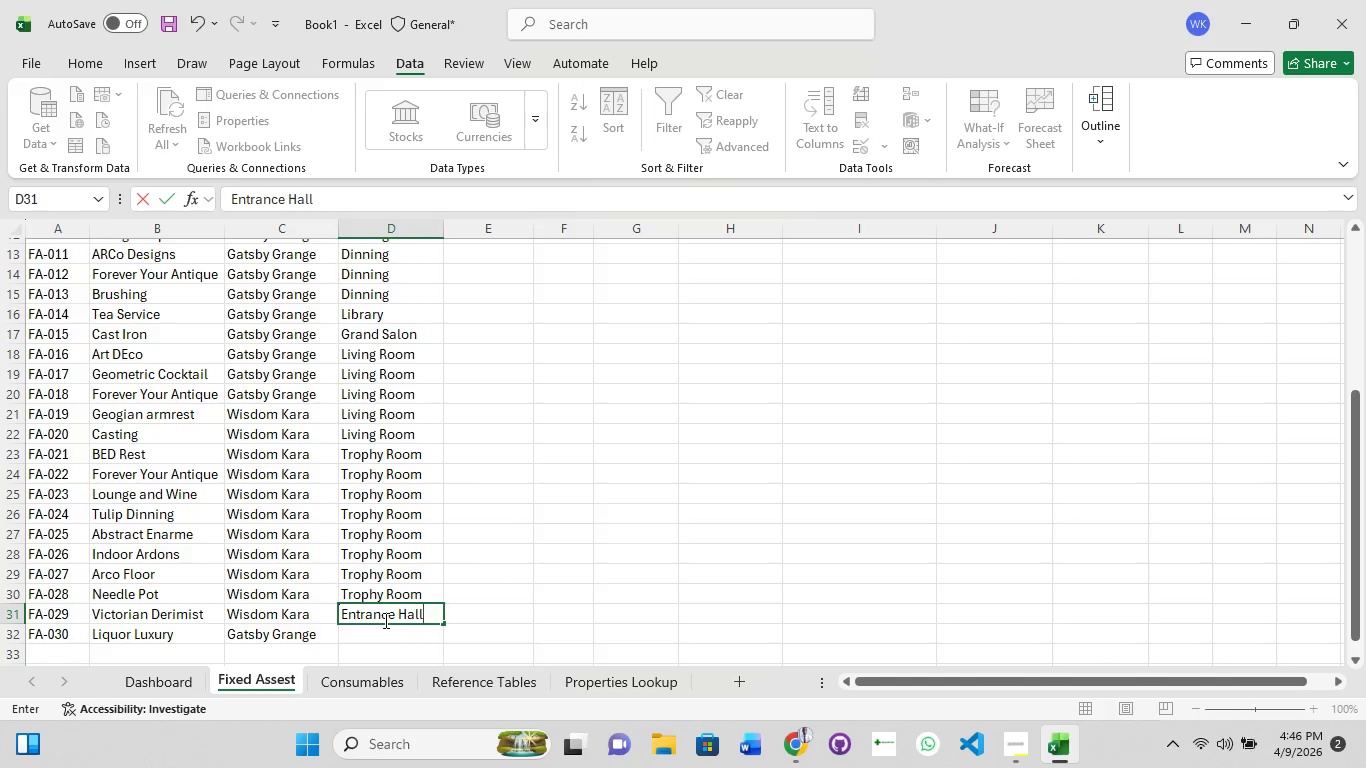 
scroll: coordinate [421, 589], scroll_direction: none, amount: 0.0
 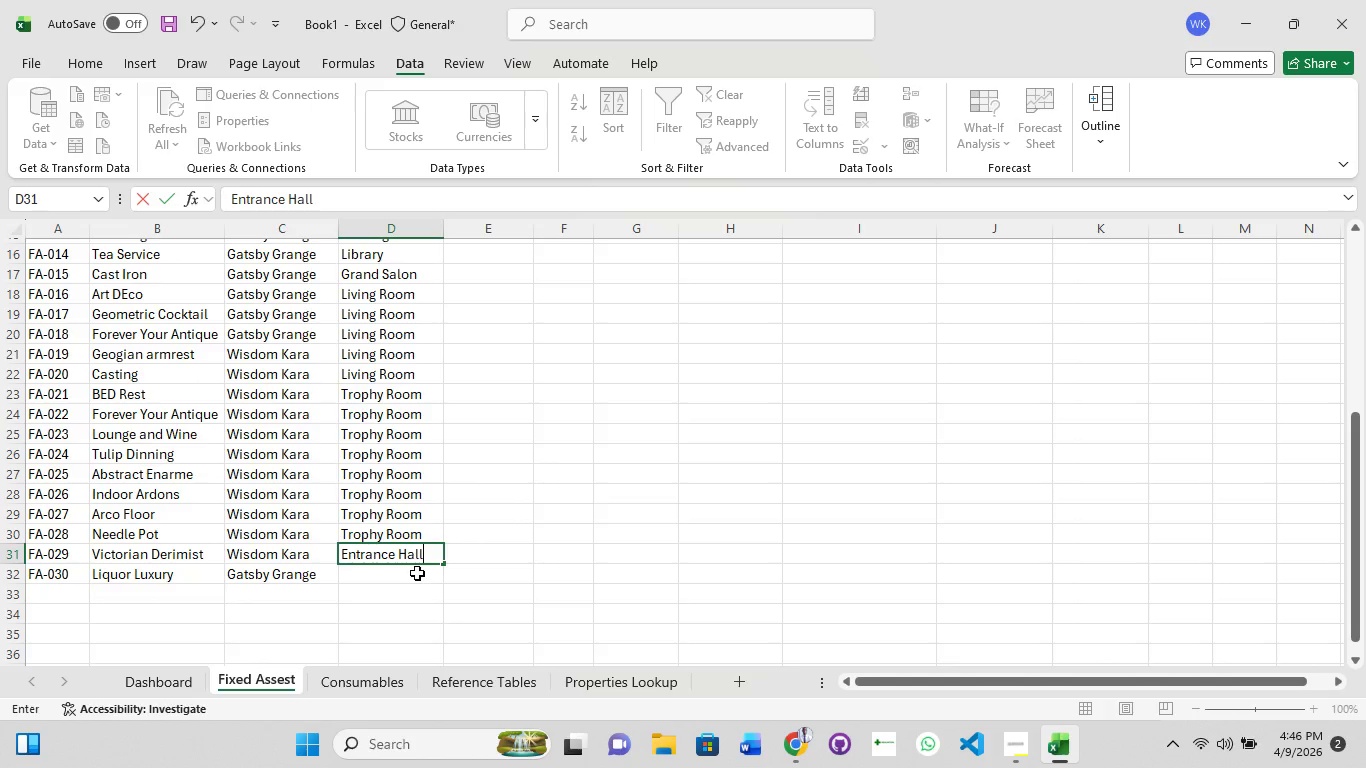 
left_click([417, 565])
 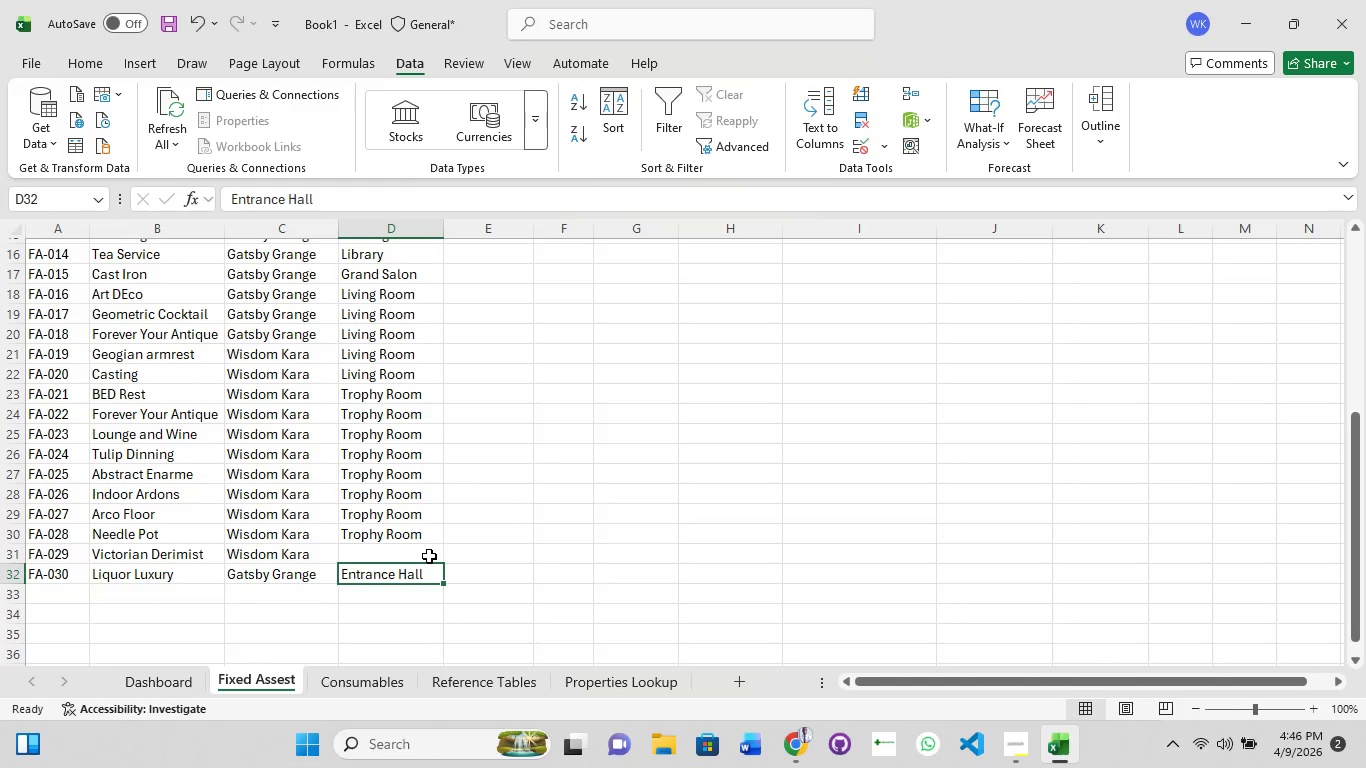 
left_click([429, 556])
 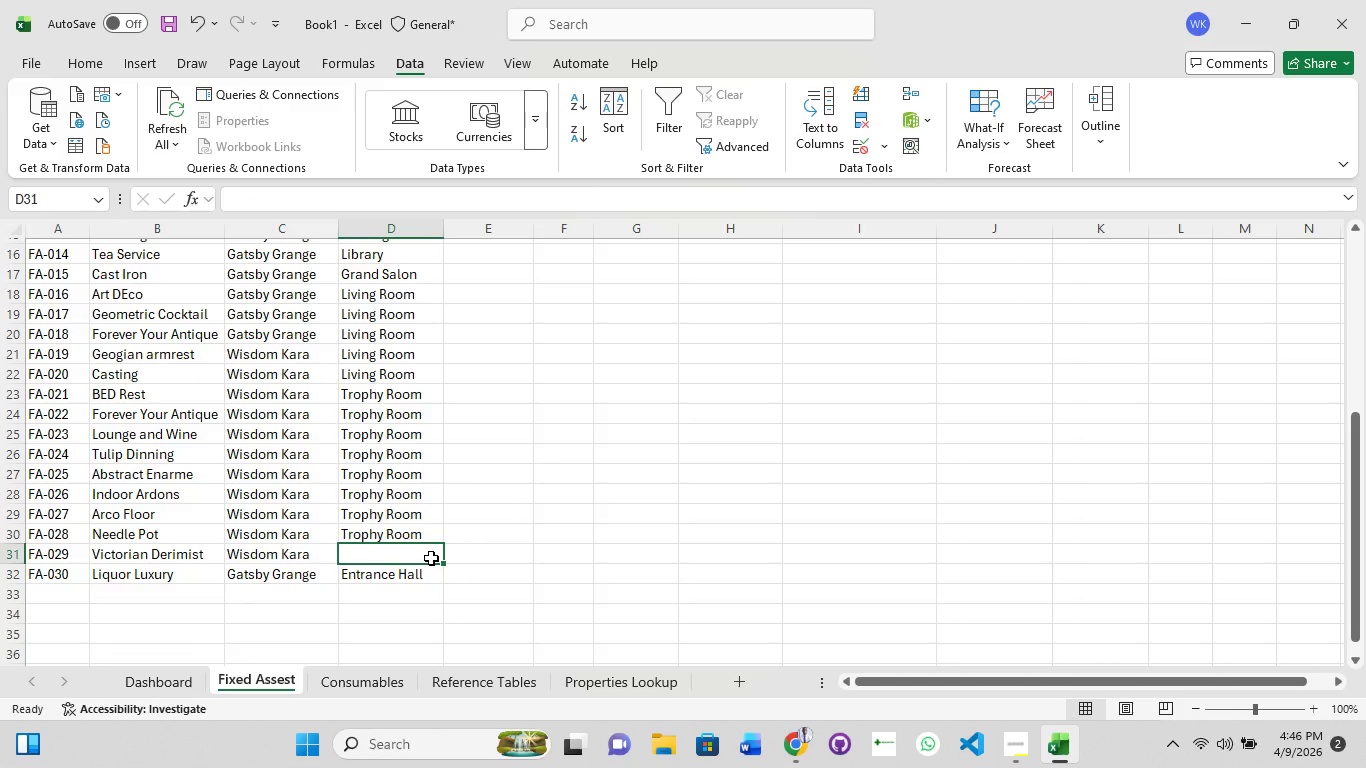 
double_click([431, 558])
 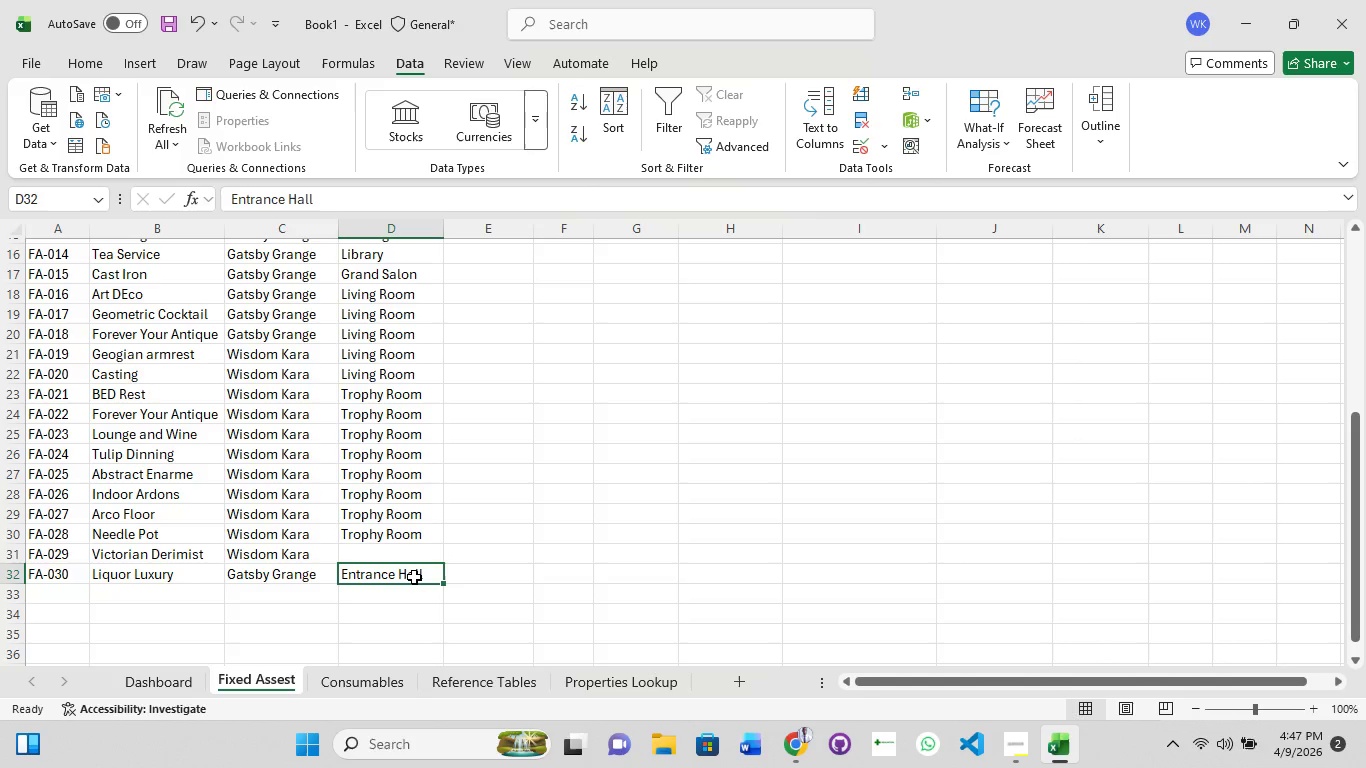 
wait(5.55)
 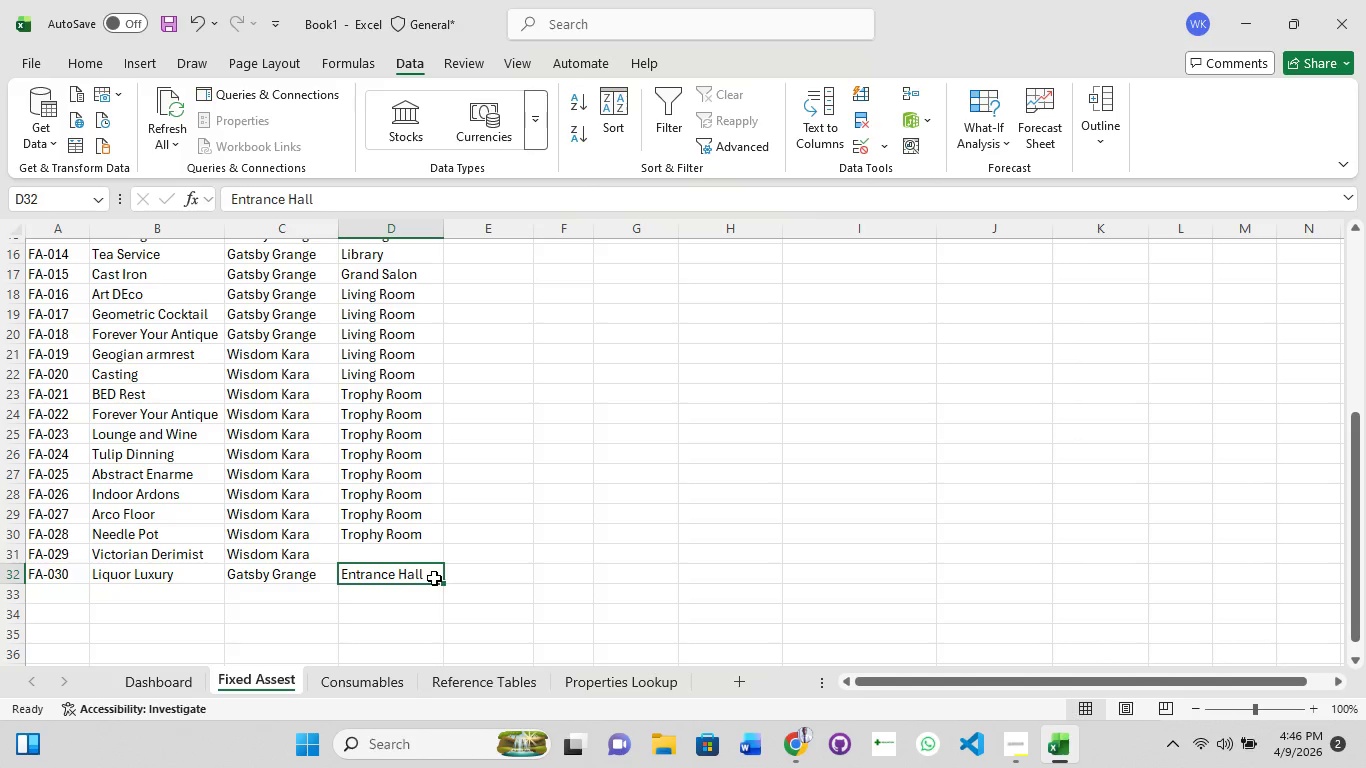 
left_click_drag(start_coordinate=[413, 563], to_coordinate=[413, 541])
 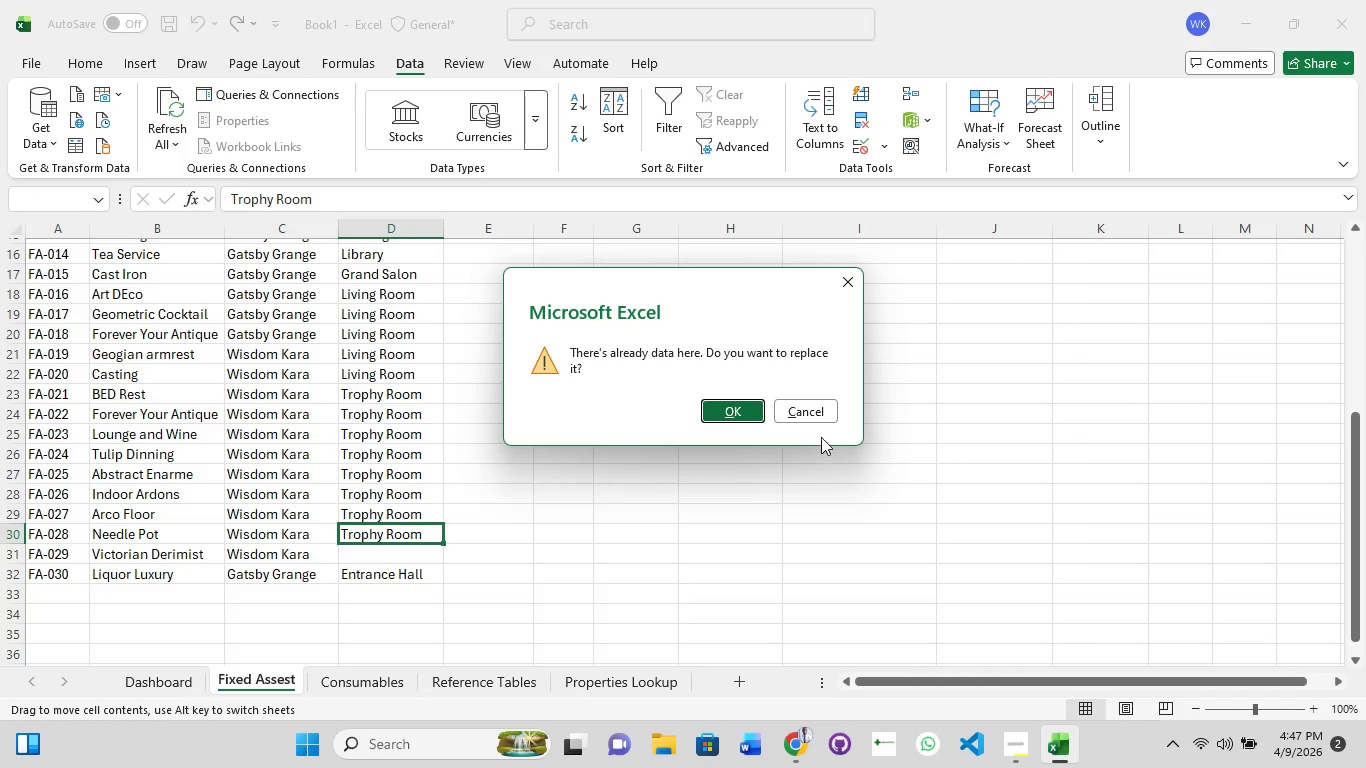 
left_click([803, 417])
 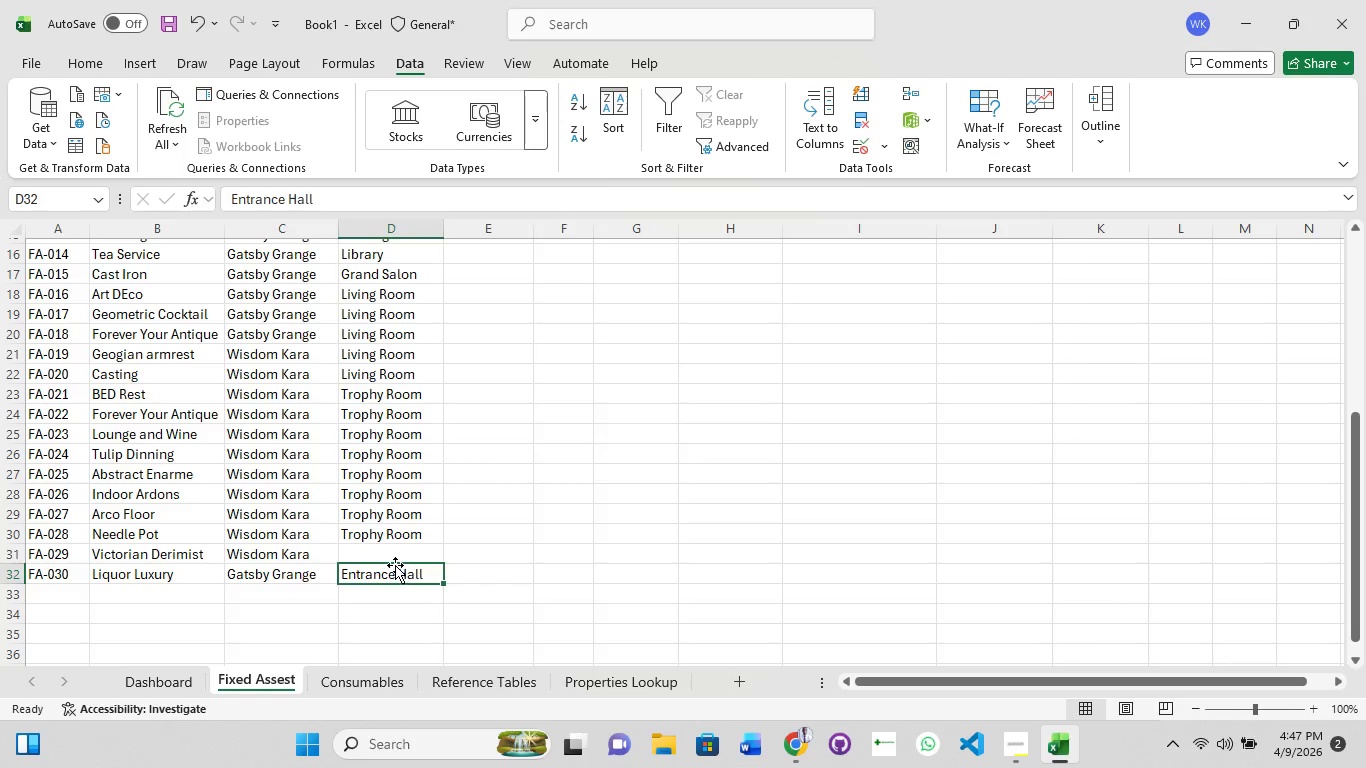 
left_click_drag(start_coordinate=[395, 565], to_coordinate=[395, 556])
 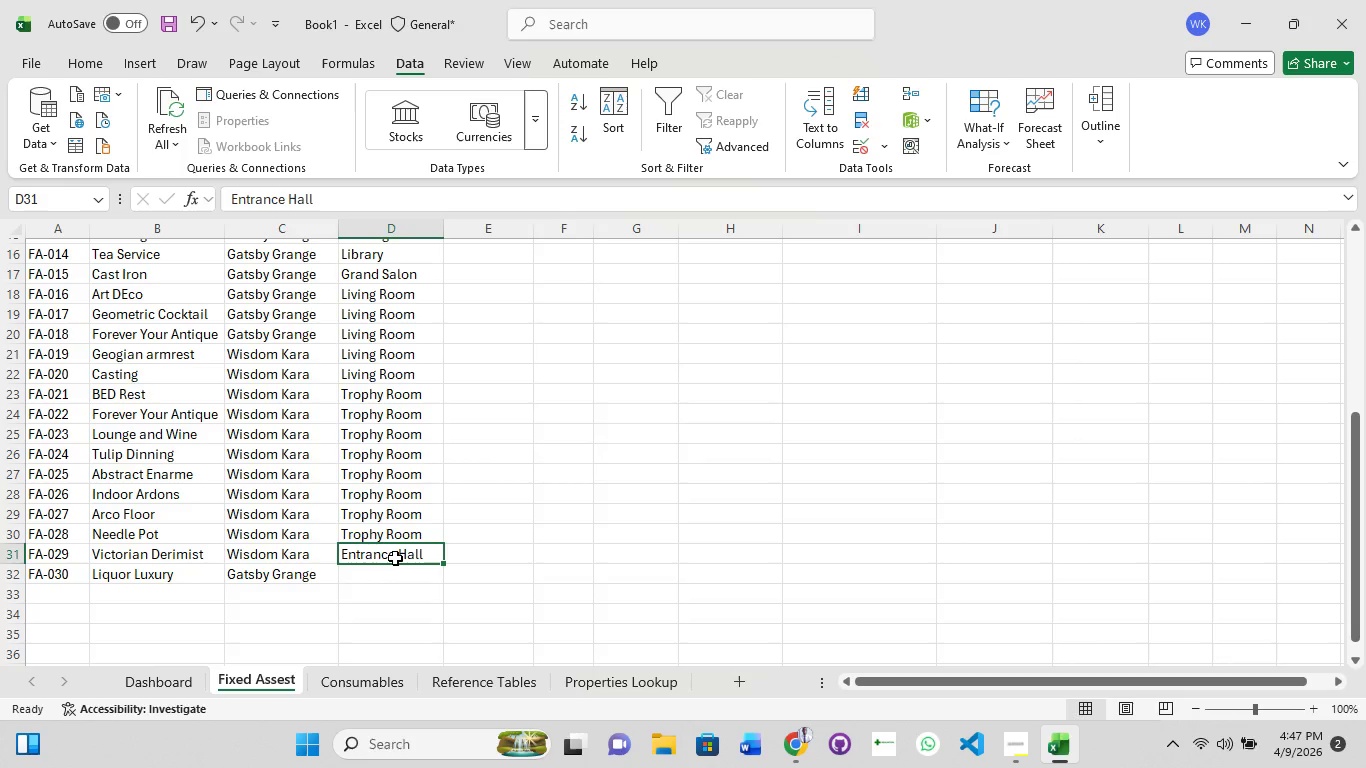 
left_click([395, 558])
 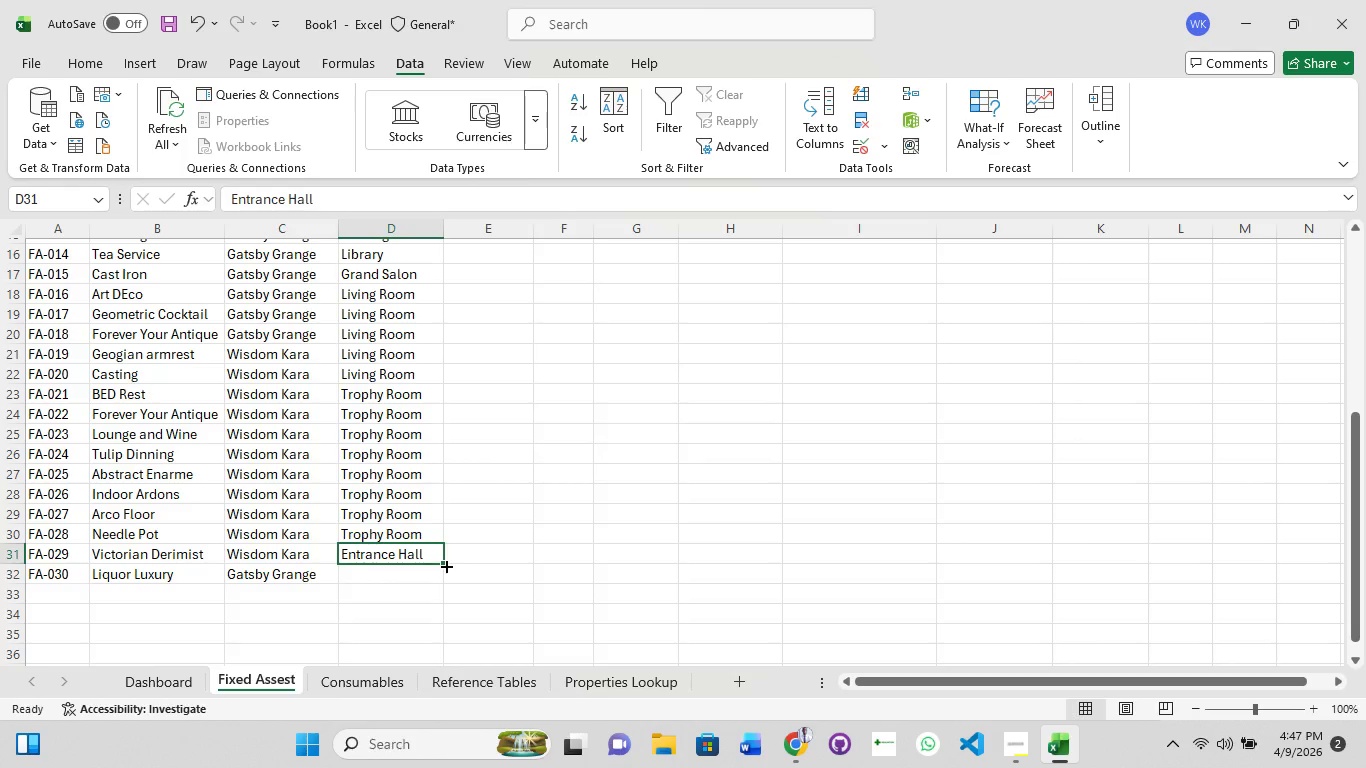 
left_click_drag(start_coordinate=[445, 565], to_coordinate=[447, 574])
 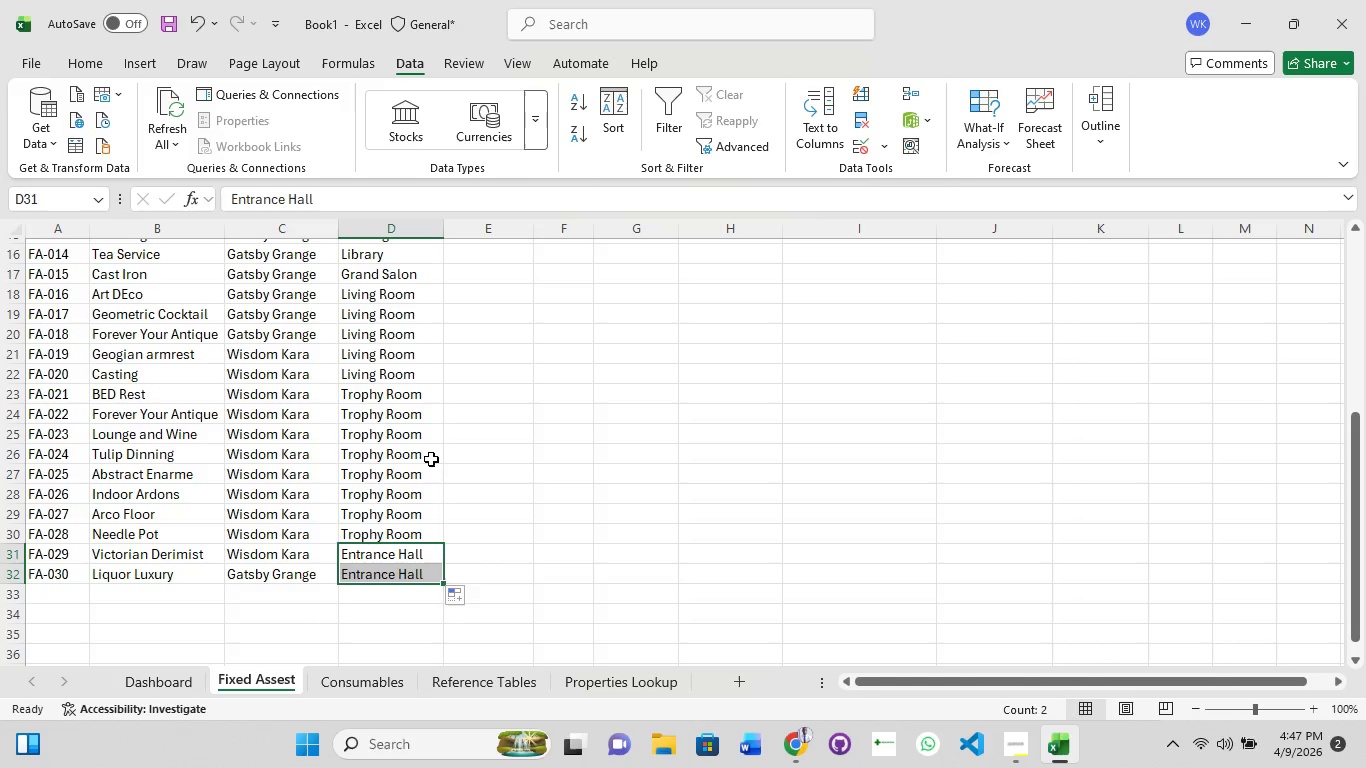 
scroll: coordinate [431, 459], scroll_direction: up, amount: 8.0
 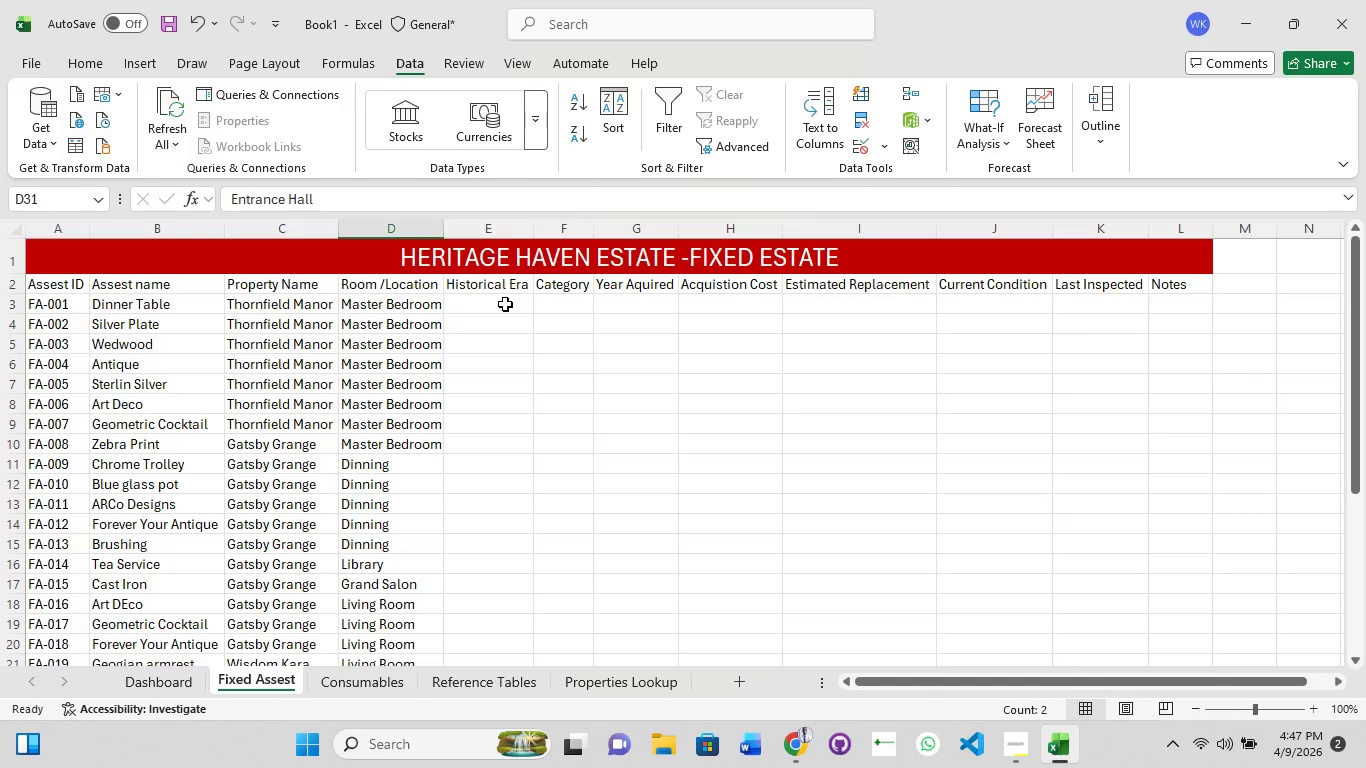 
double_click([505, 304])
 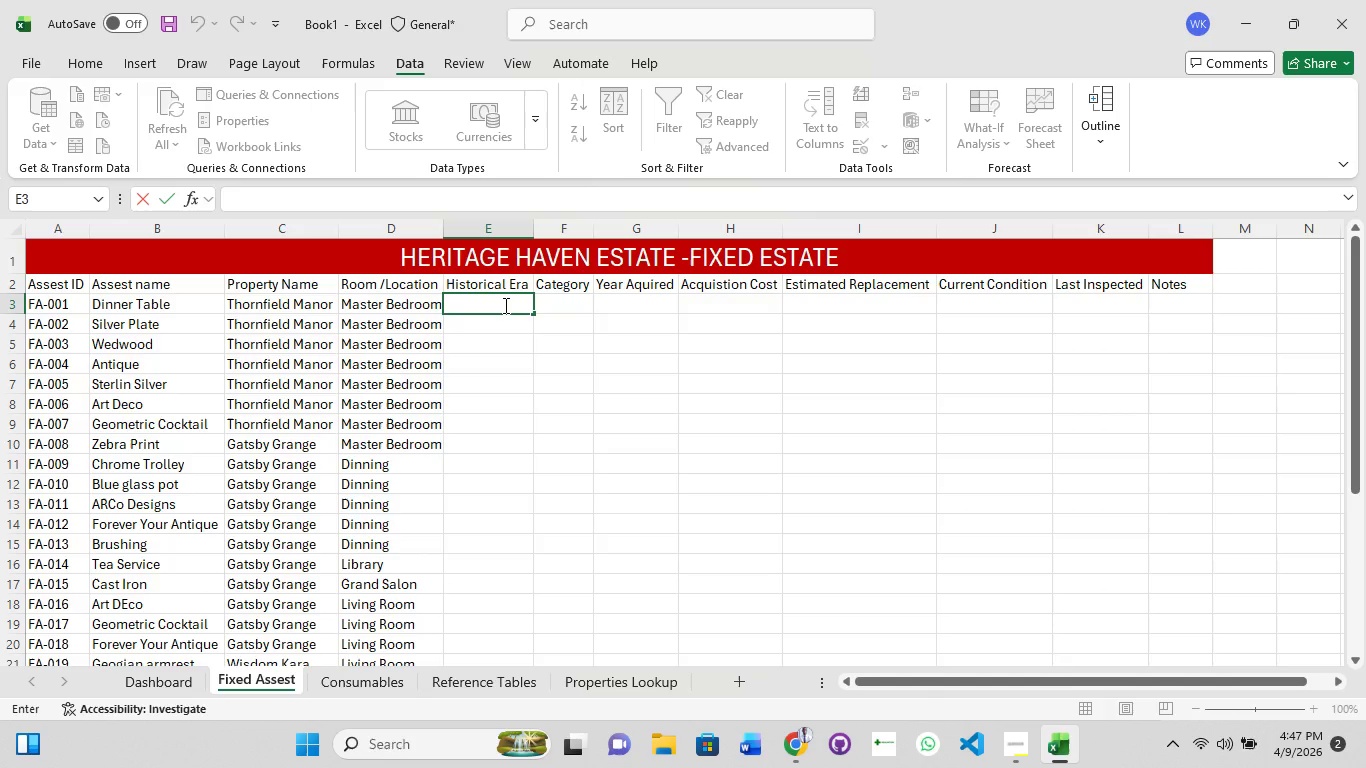 
wait(5.14)
 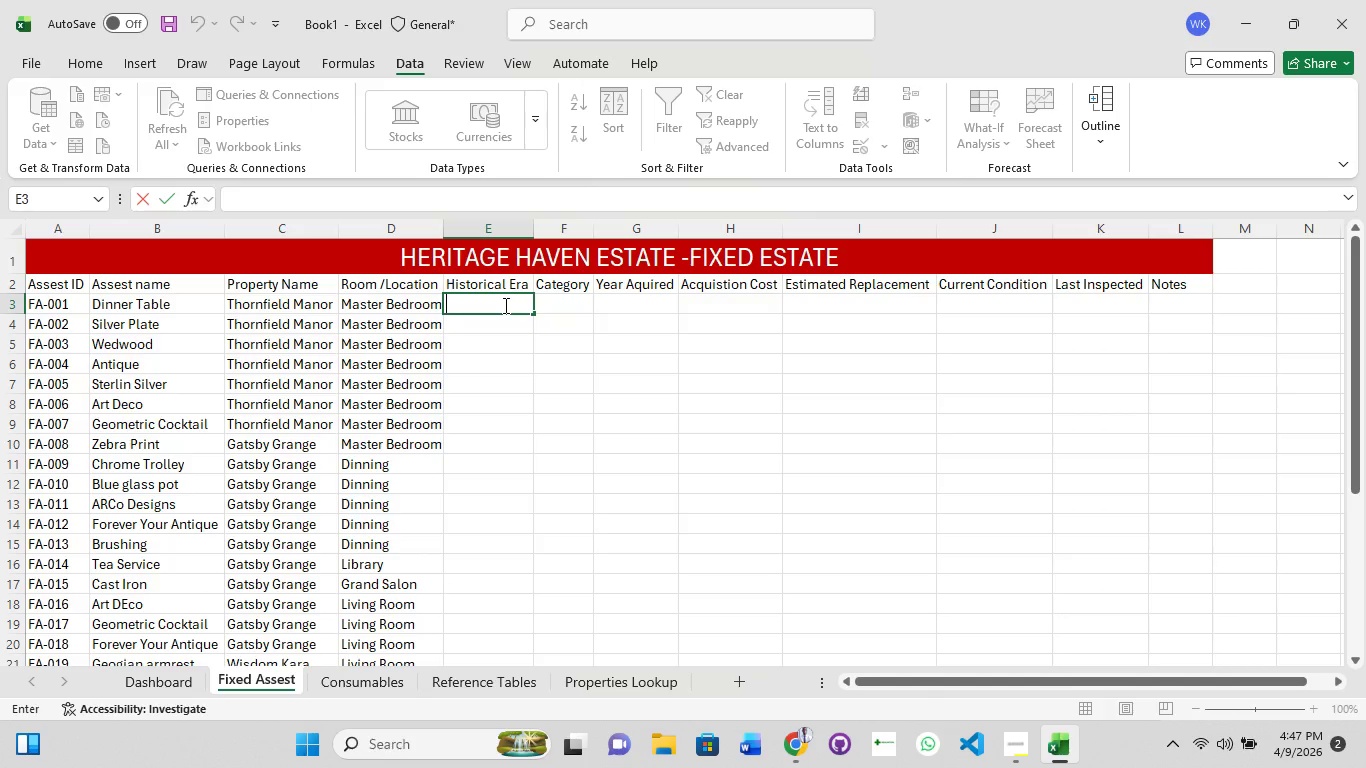 
type(Victorian)
 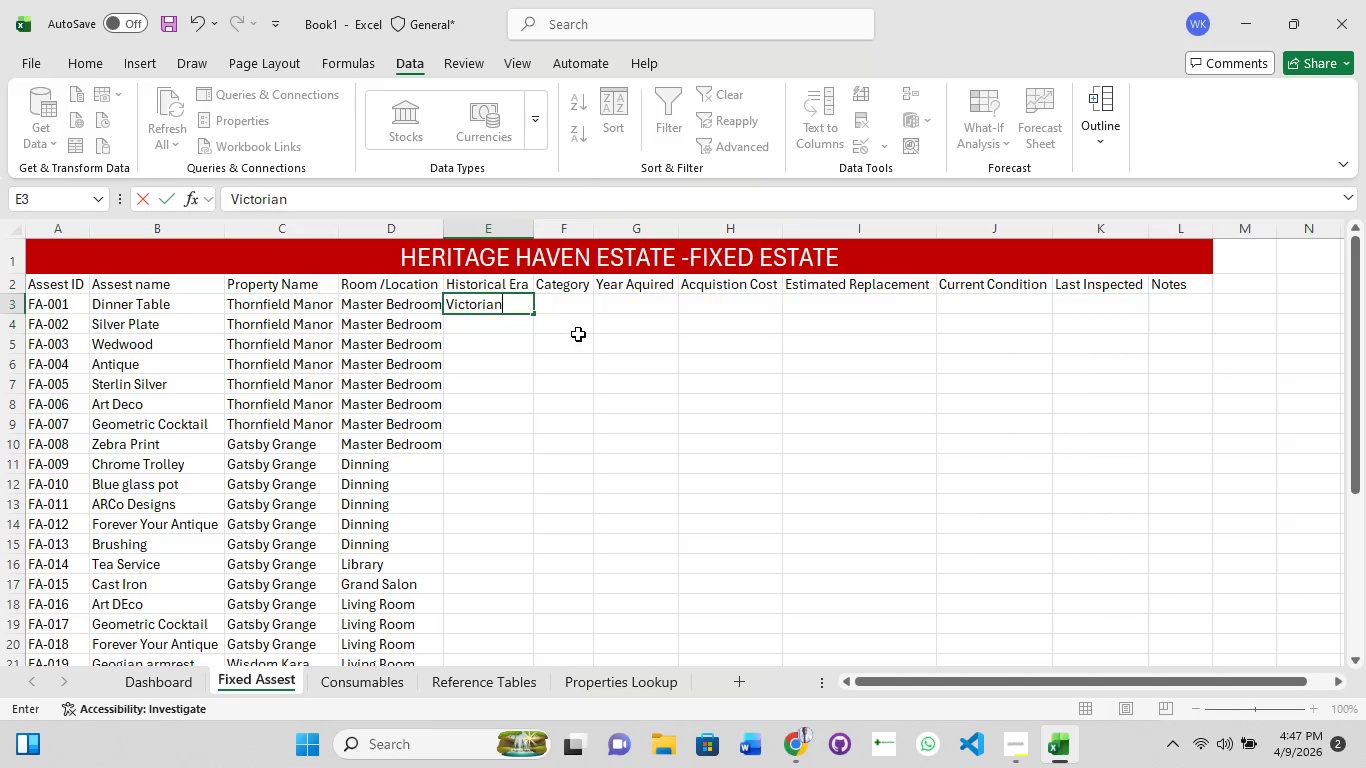 
left_click([587, 332])
 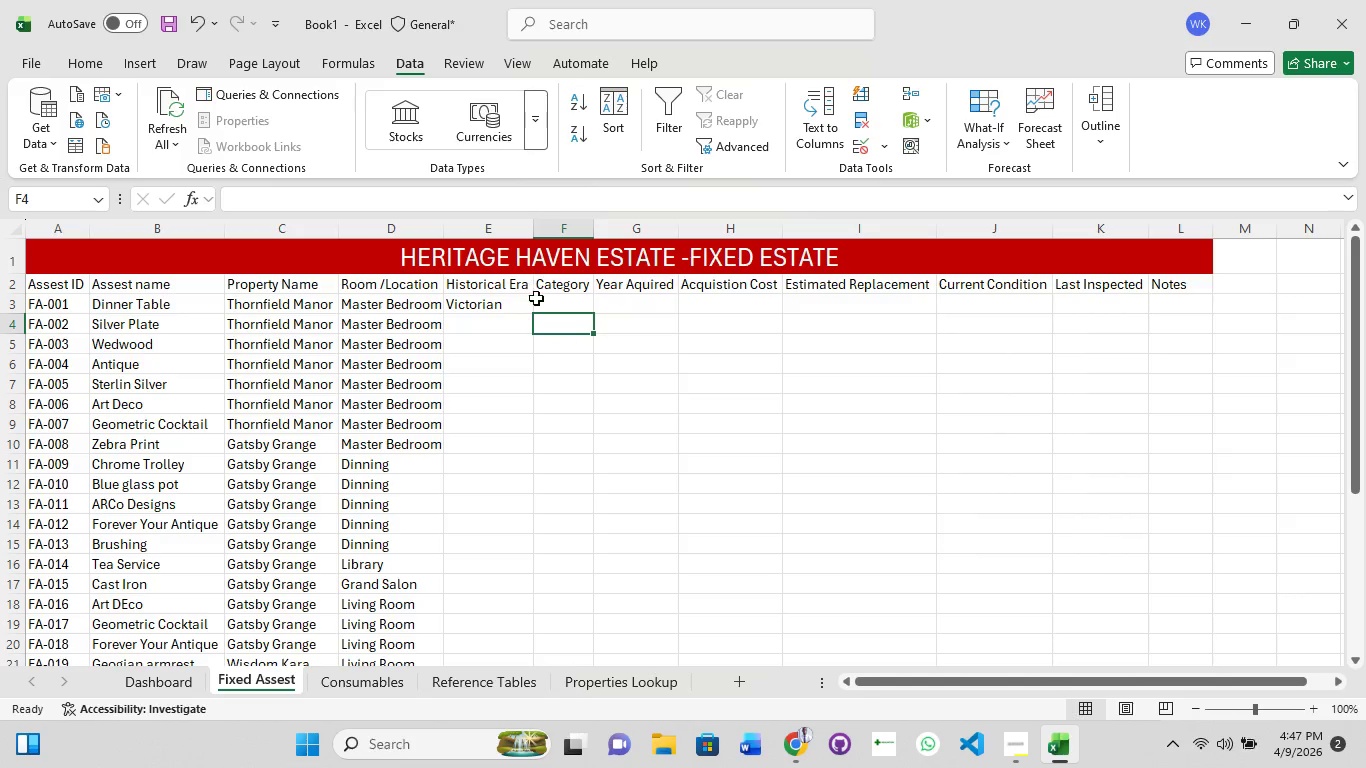 
left_click([485, 308])
 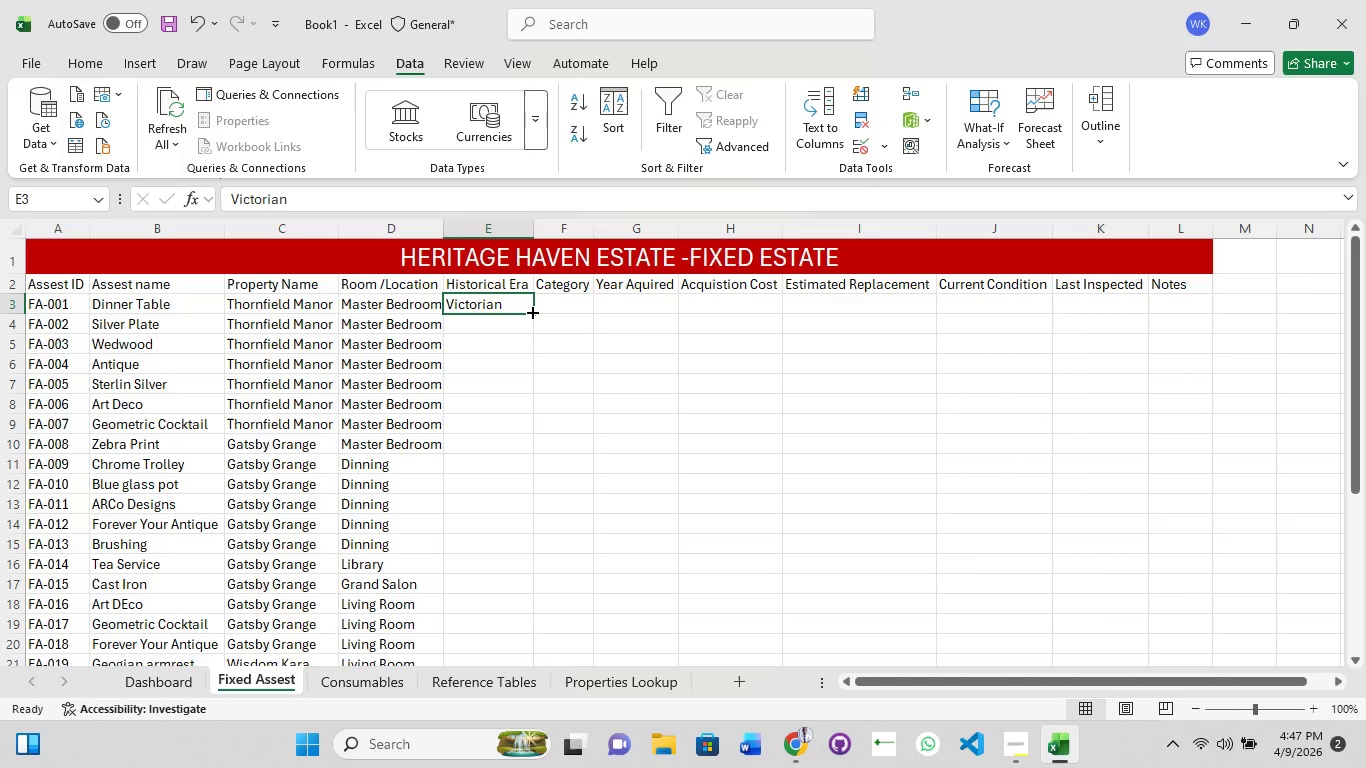 
left_click_drag(start_coordinate=[531, 311], to_coordinate=[534, 513])
 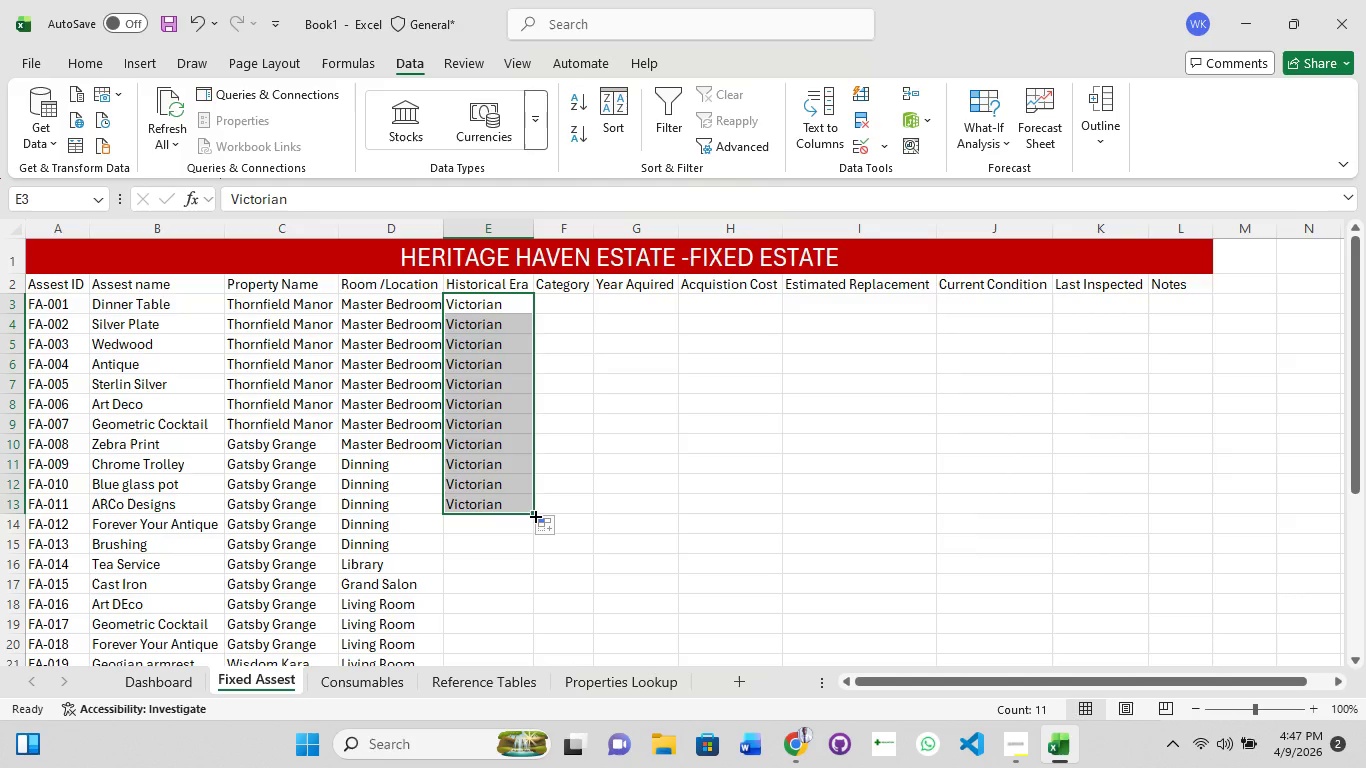 
left_click([482, 527])
 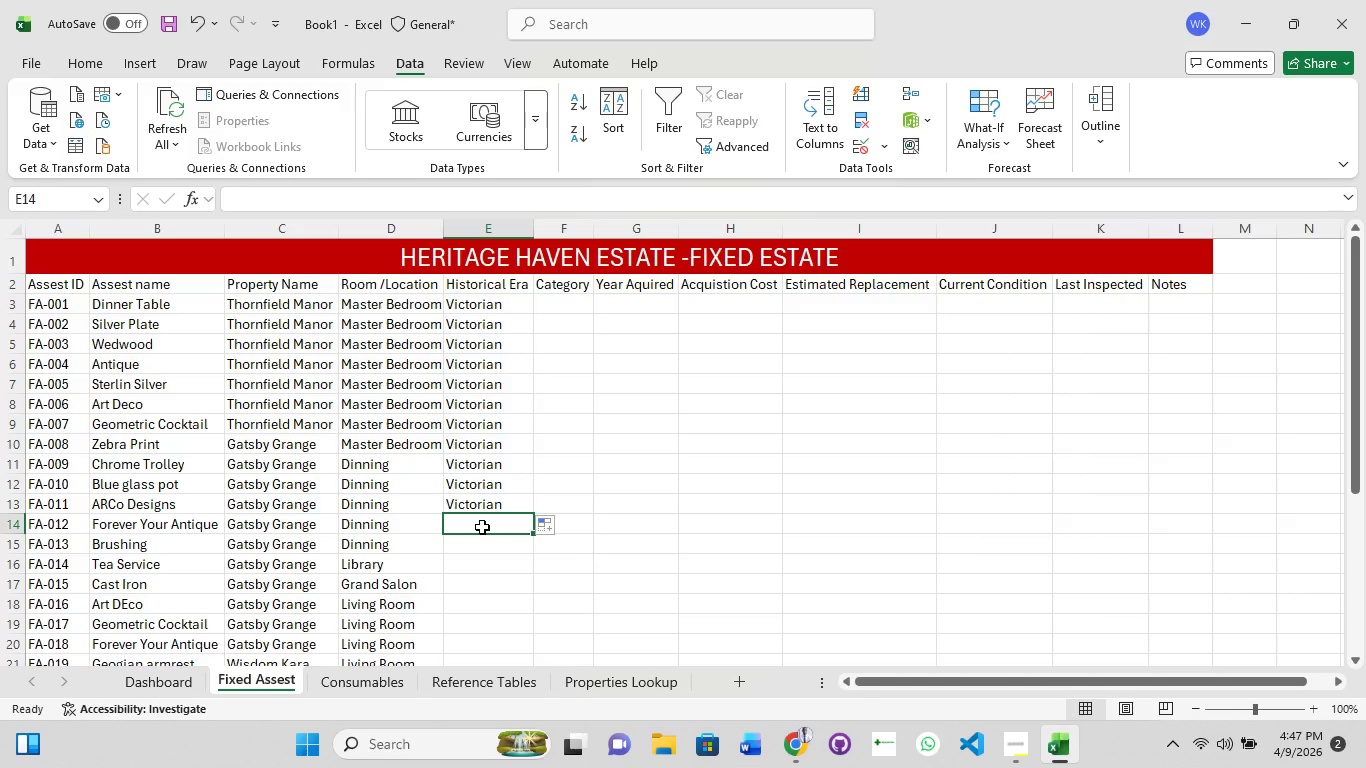 
double_click([482, 527])
 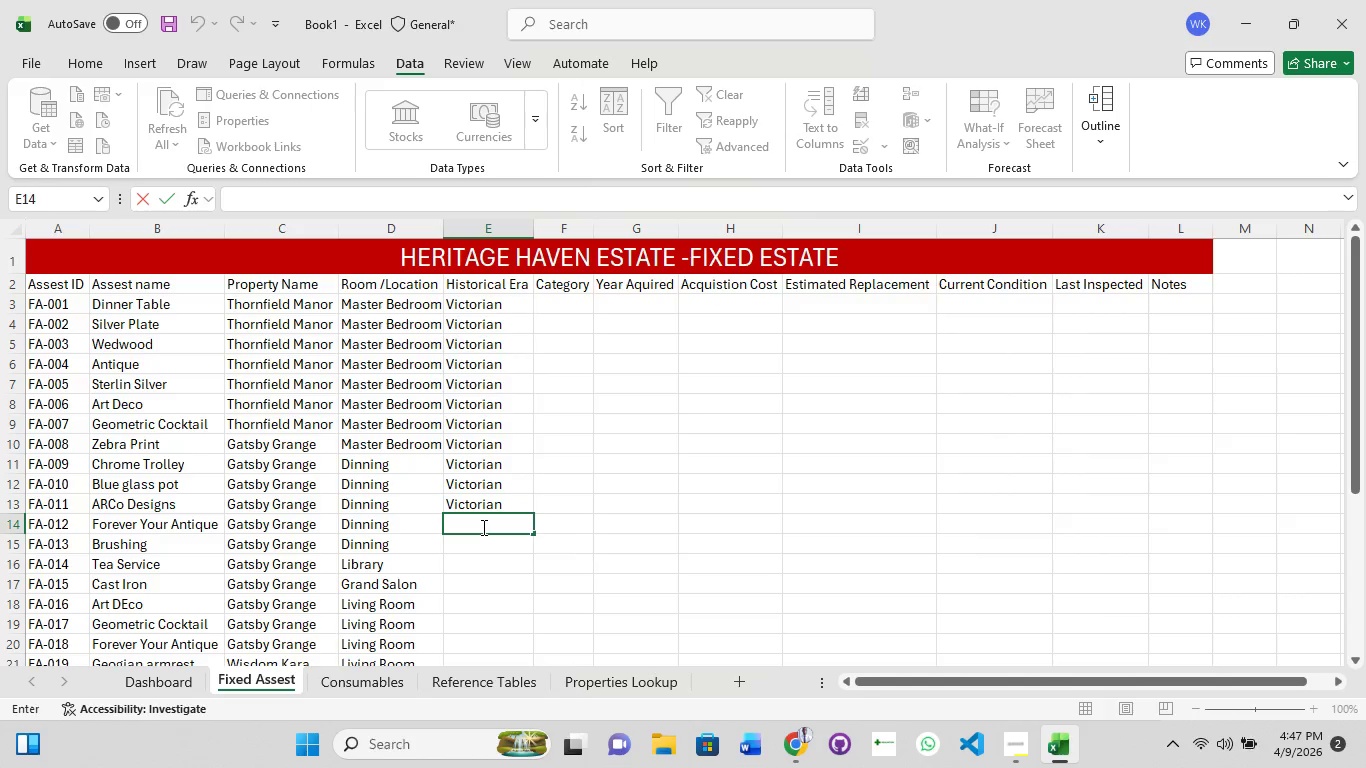 
type(Art and Deco)
 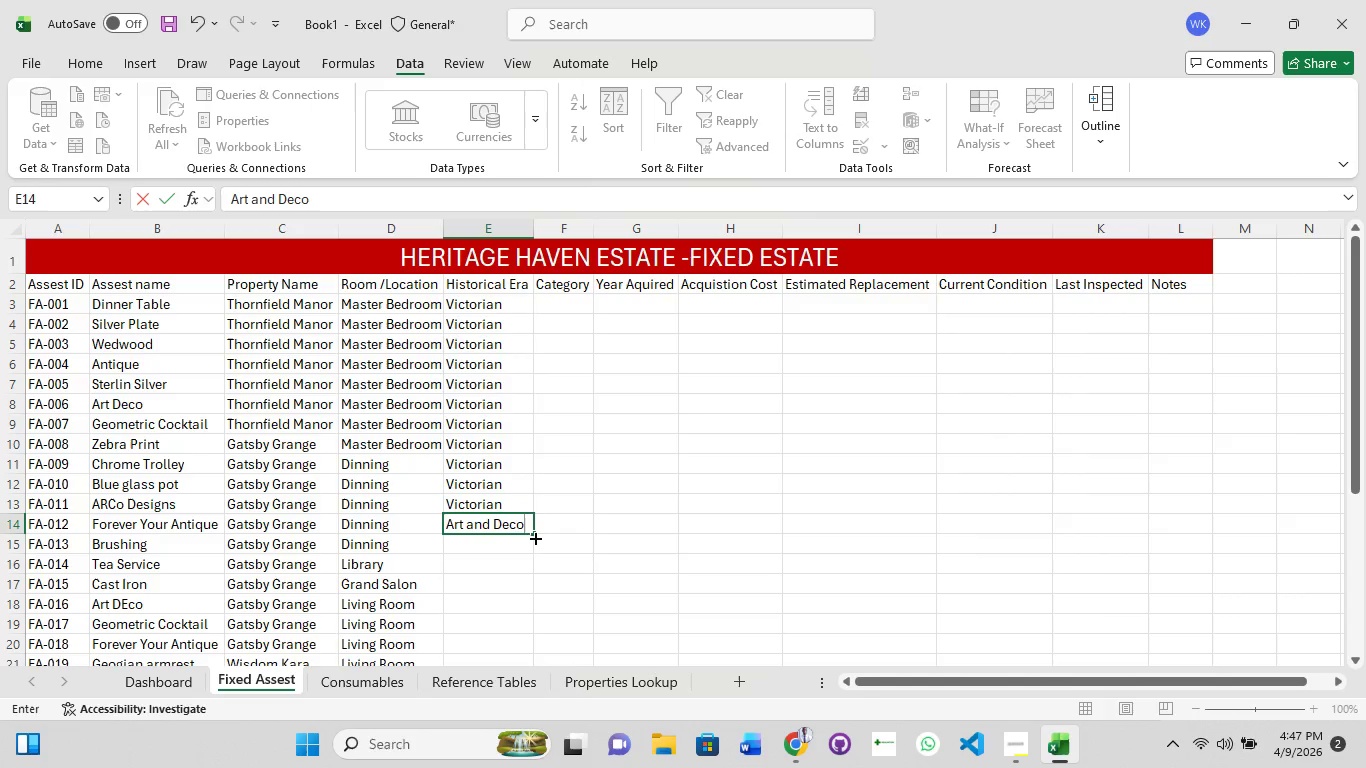 
left_click_drag(start_coordinate=[534, 537], to_coordinate=[524, 680])
 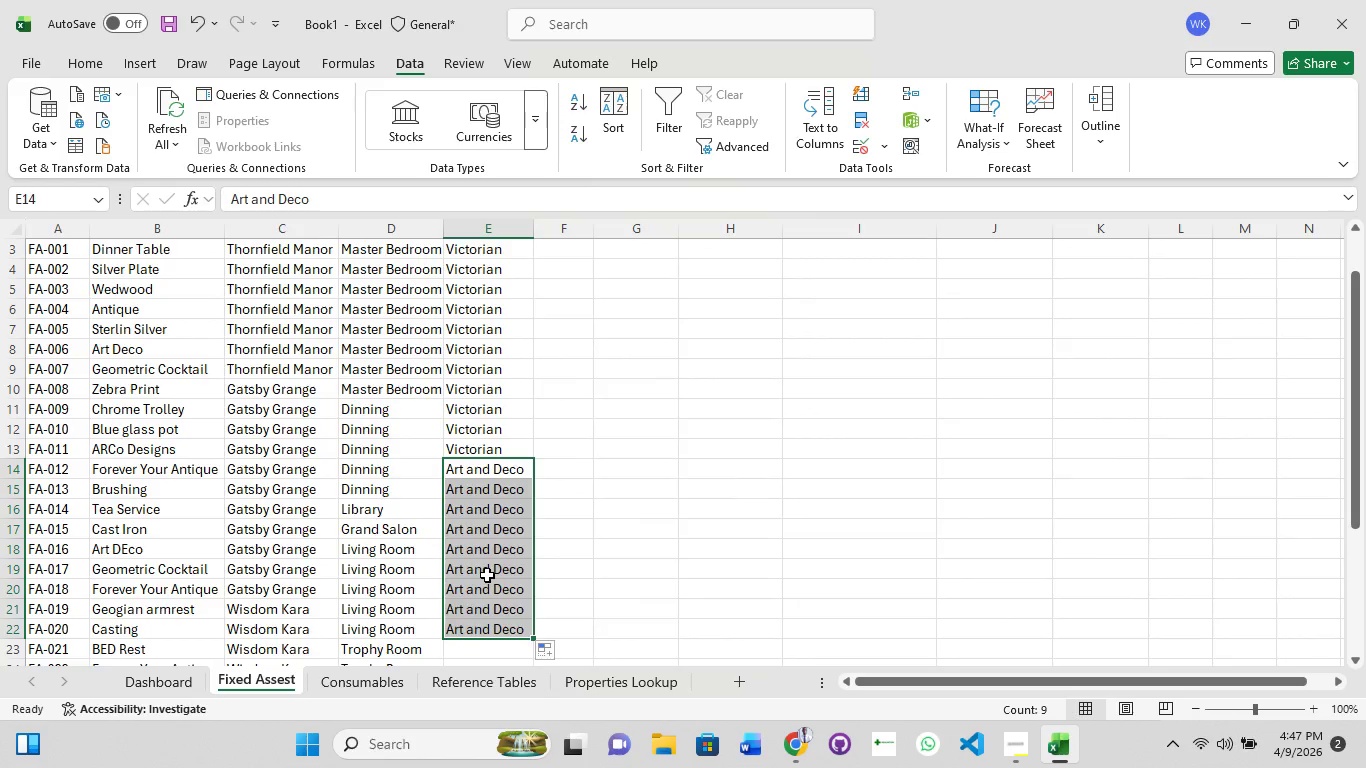 
scroll: coordinate [487, 575], scroll_direction: down, amount: 2.0
 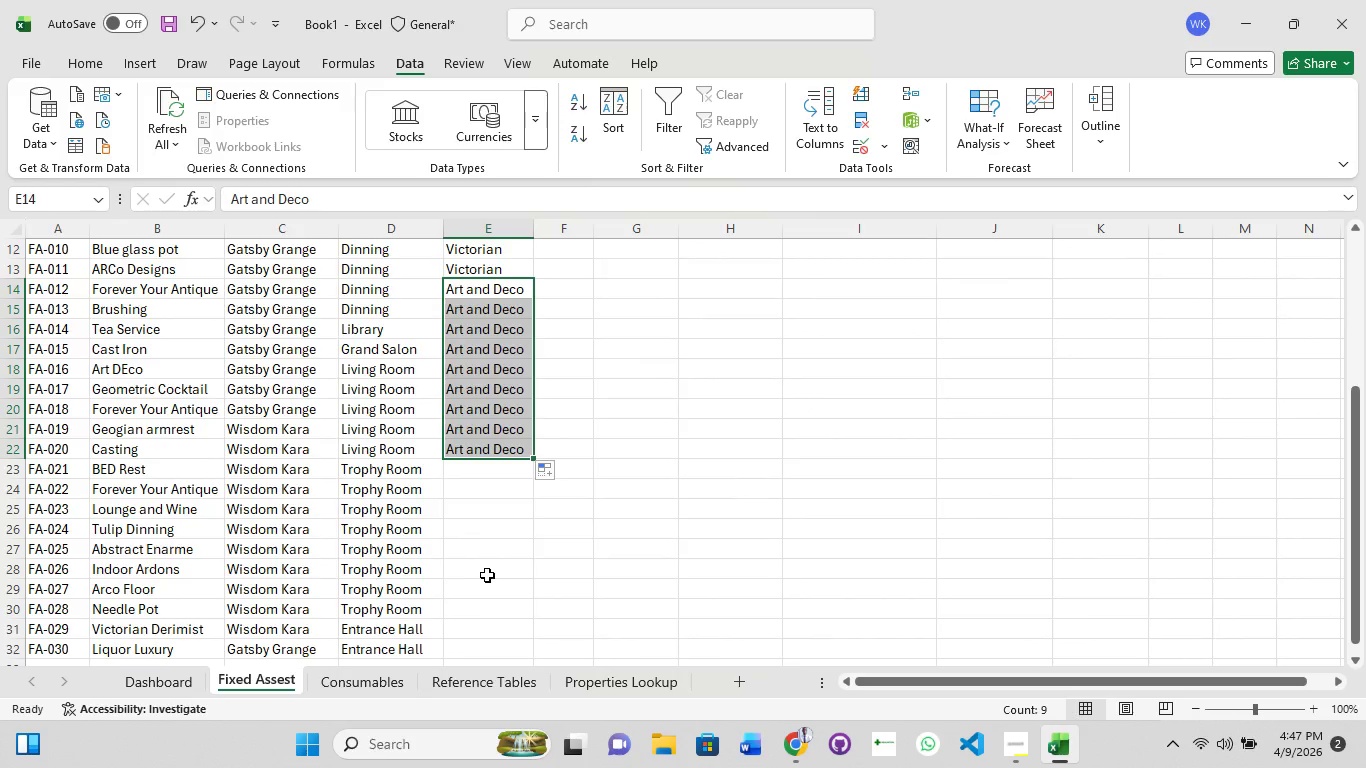 
hold_key(key=ShiftRight, duration=0.5)
 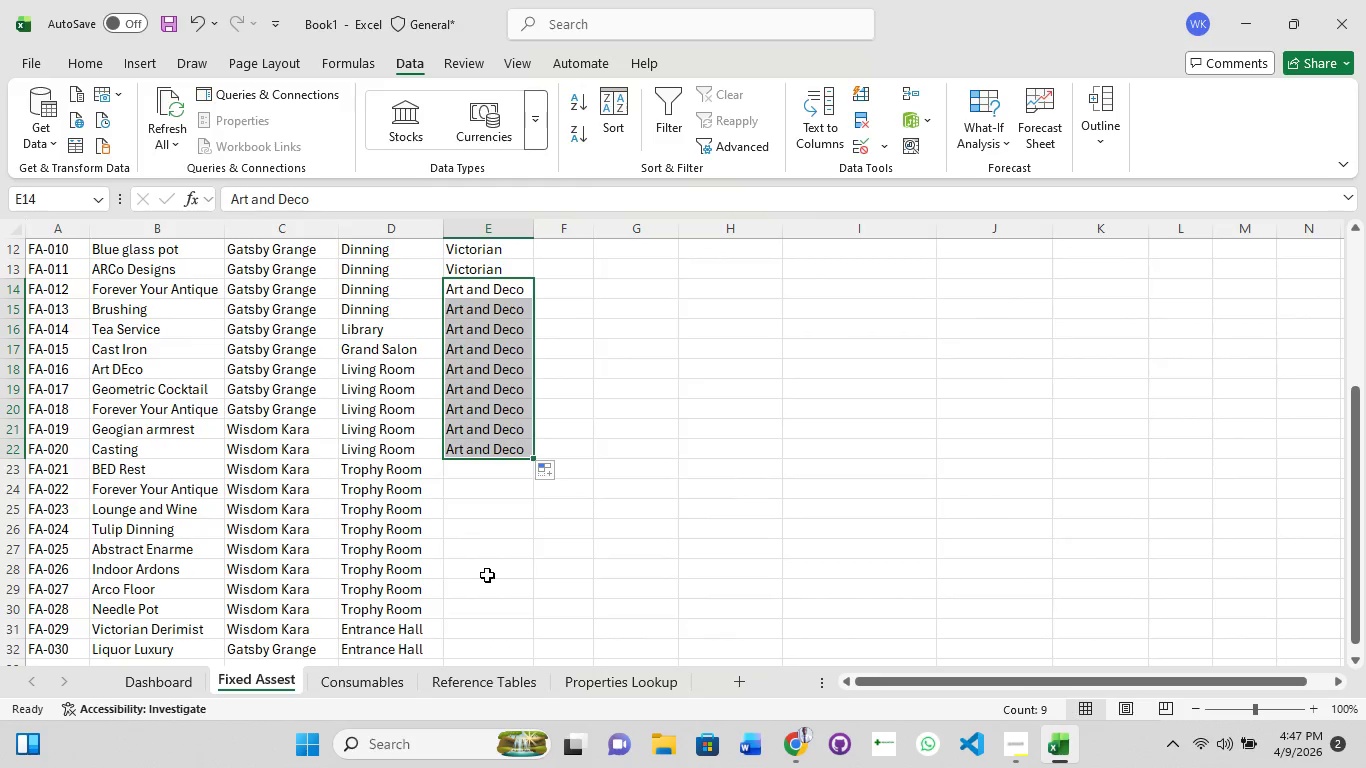 
key(Enter)
 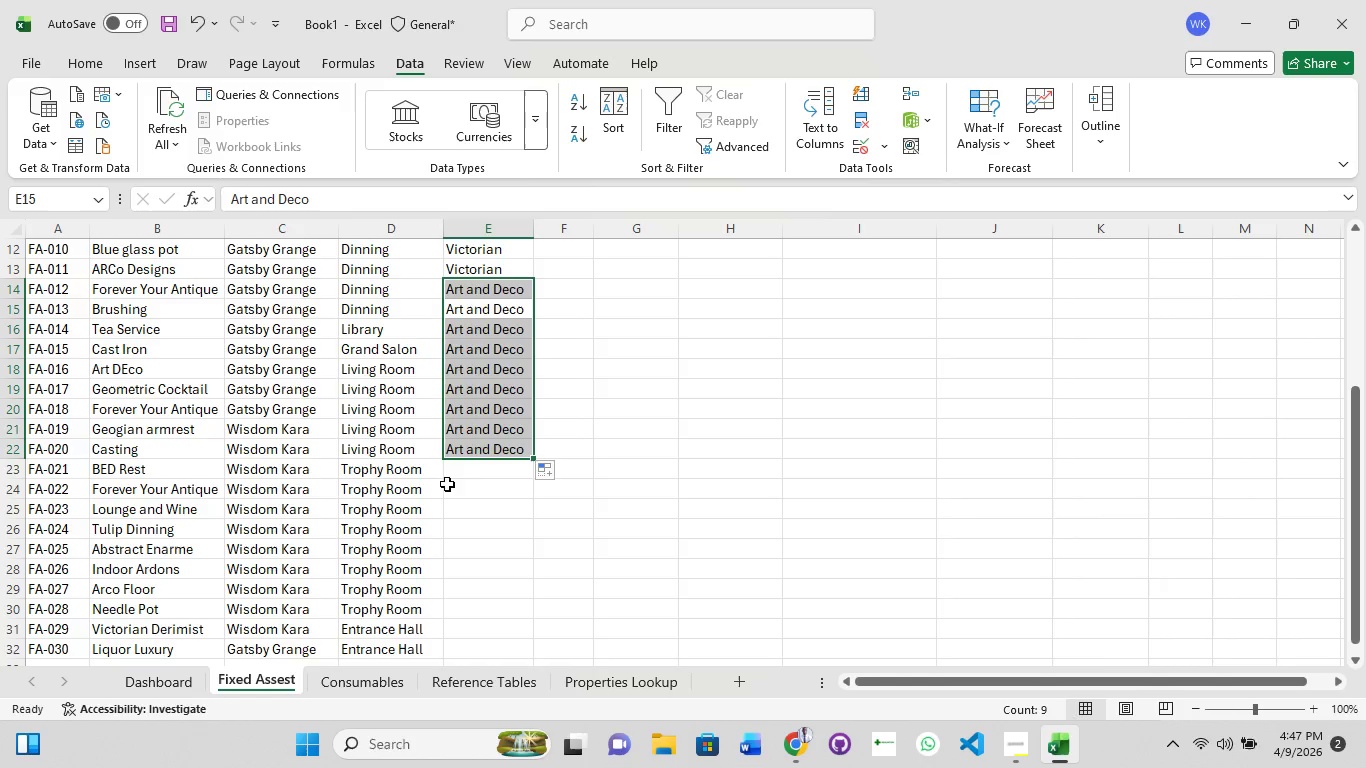 
left_click([482, 462])
 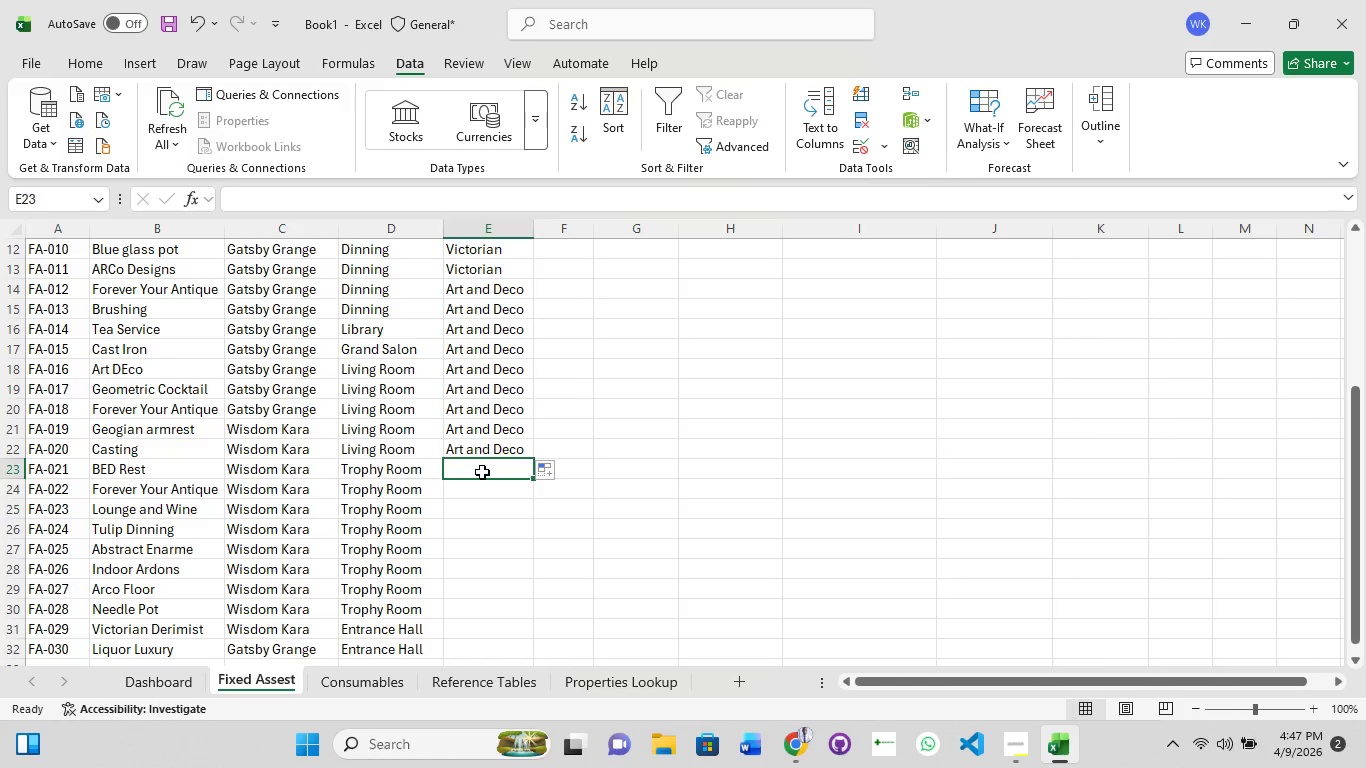 
double_click([482, 472])
 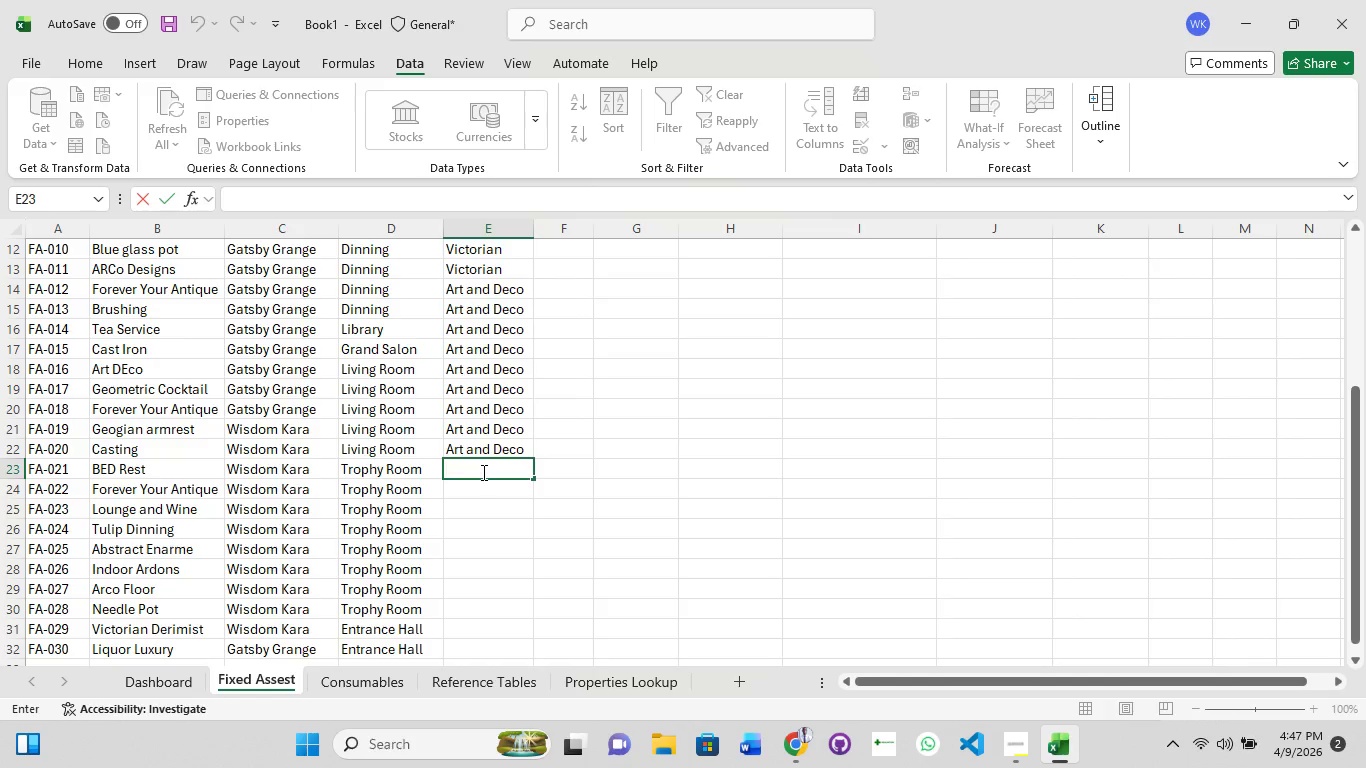 
type(Mid Century Modern)
 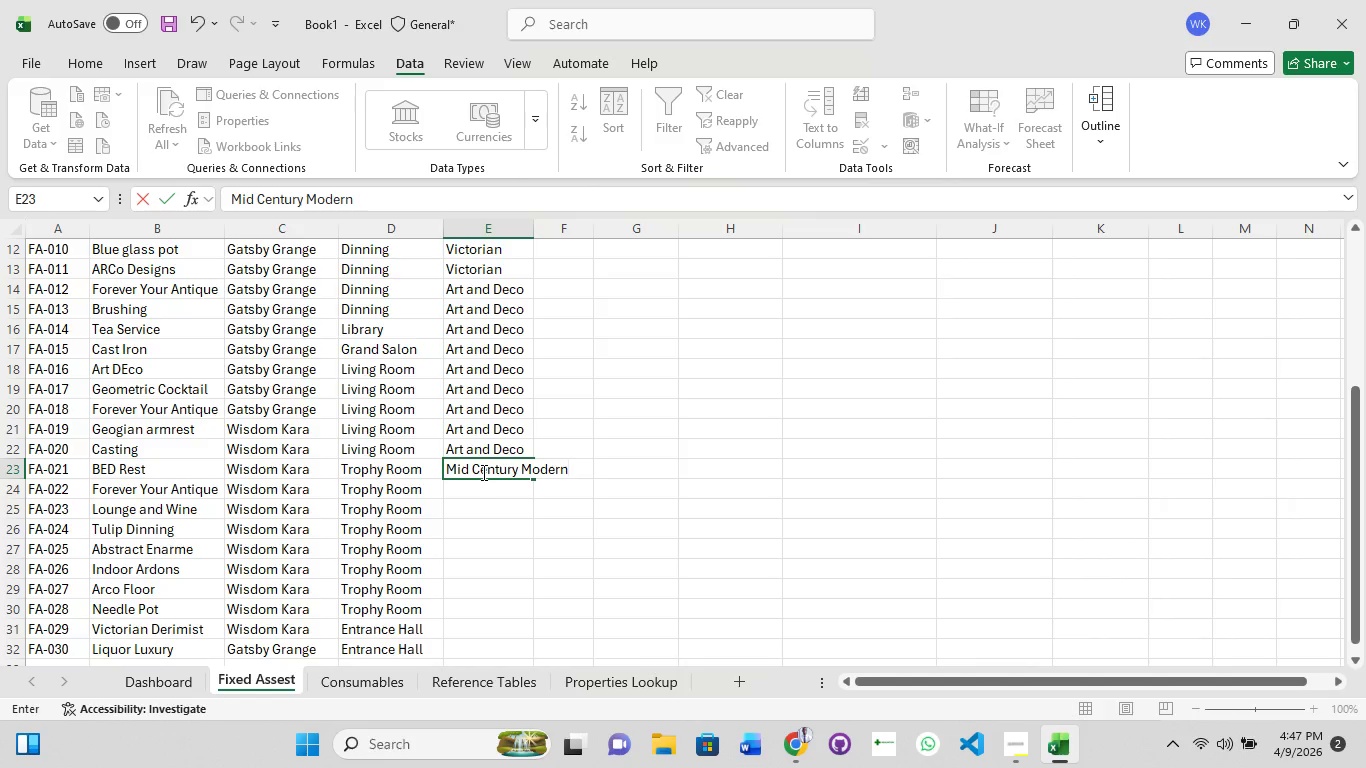 
double_click([533, 229])
 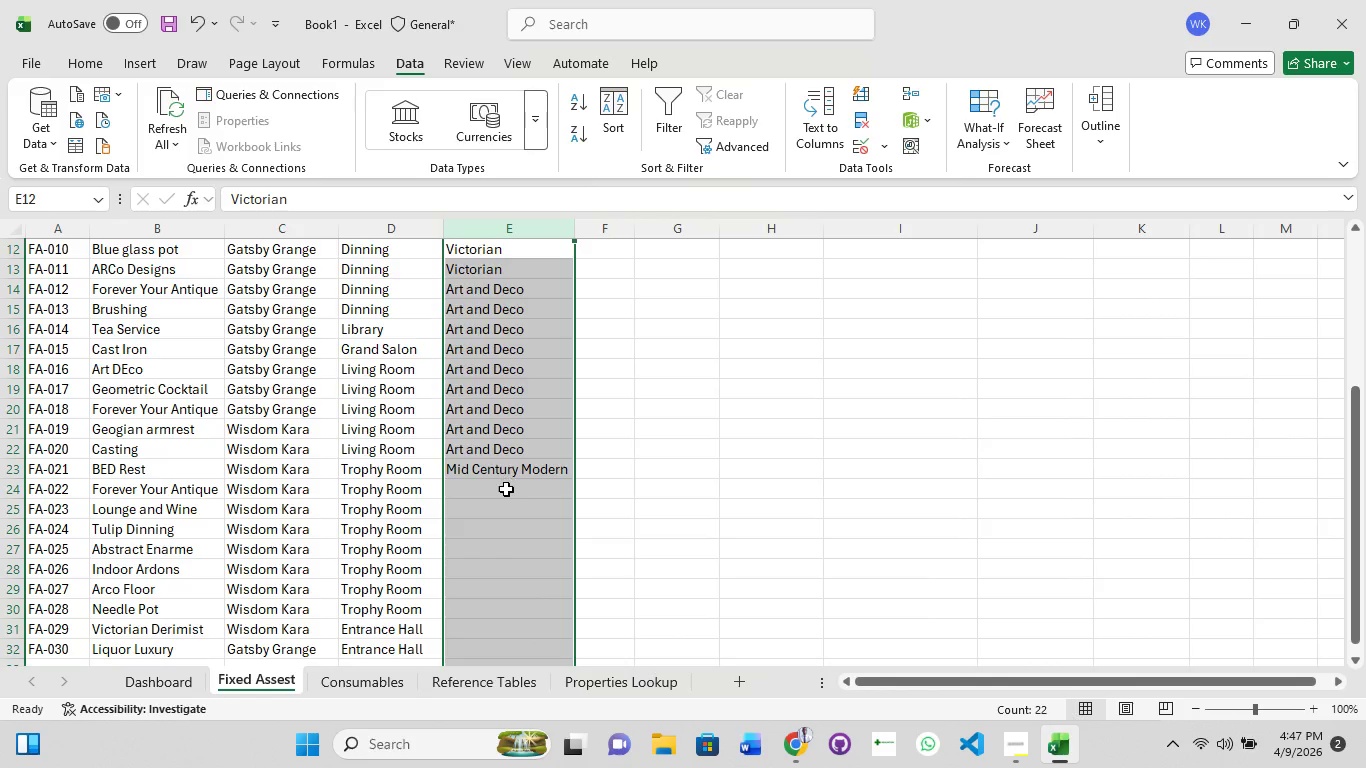 
left_click([506, 490])
 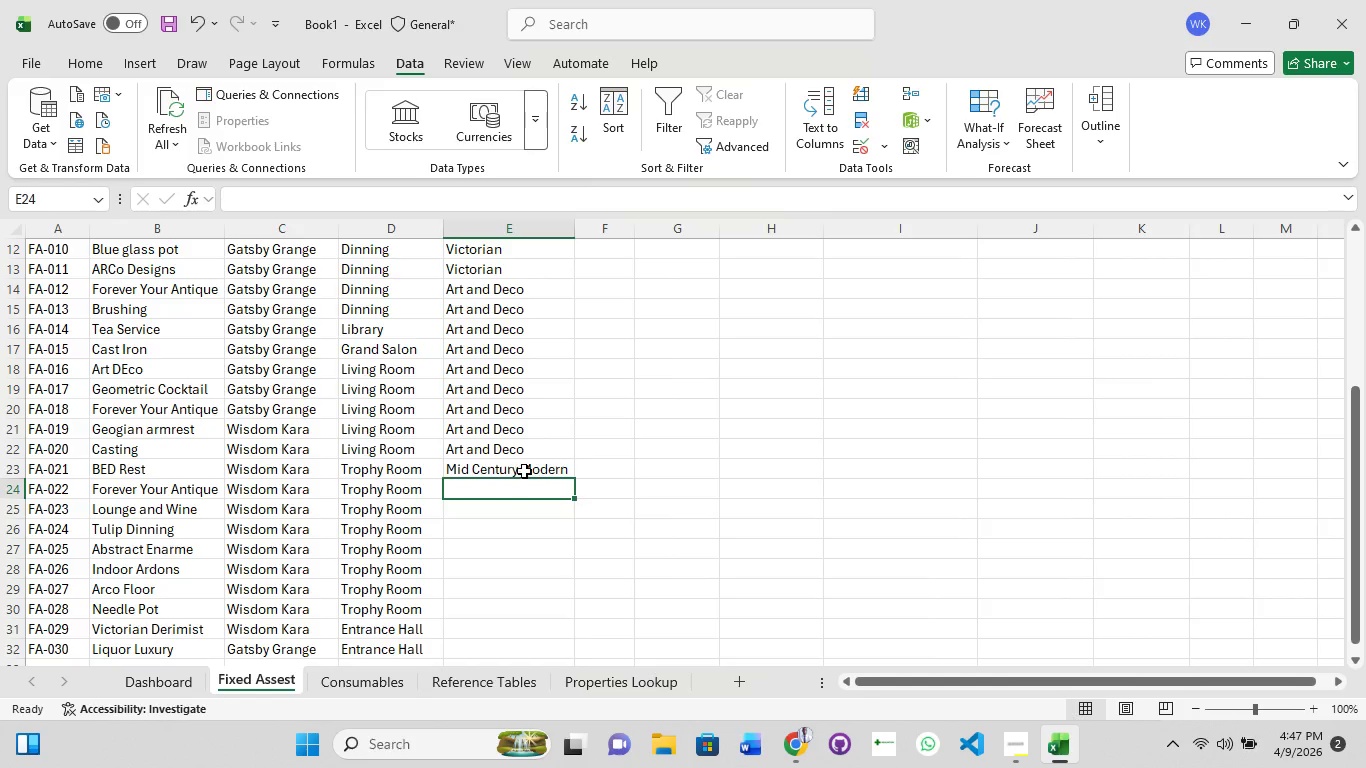 
left_click([524, 471])
 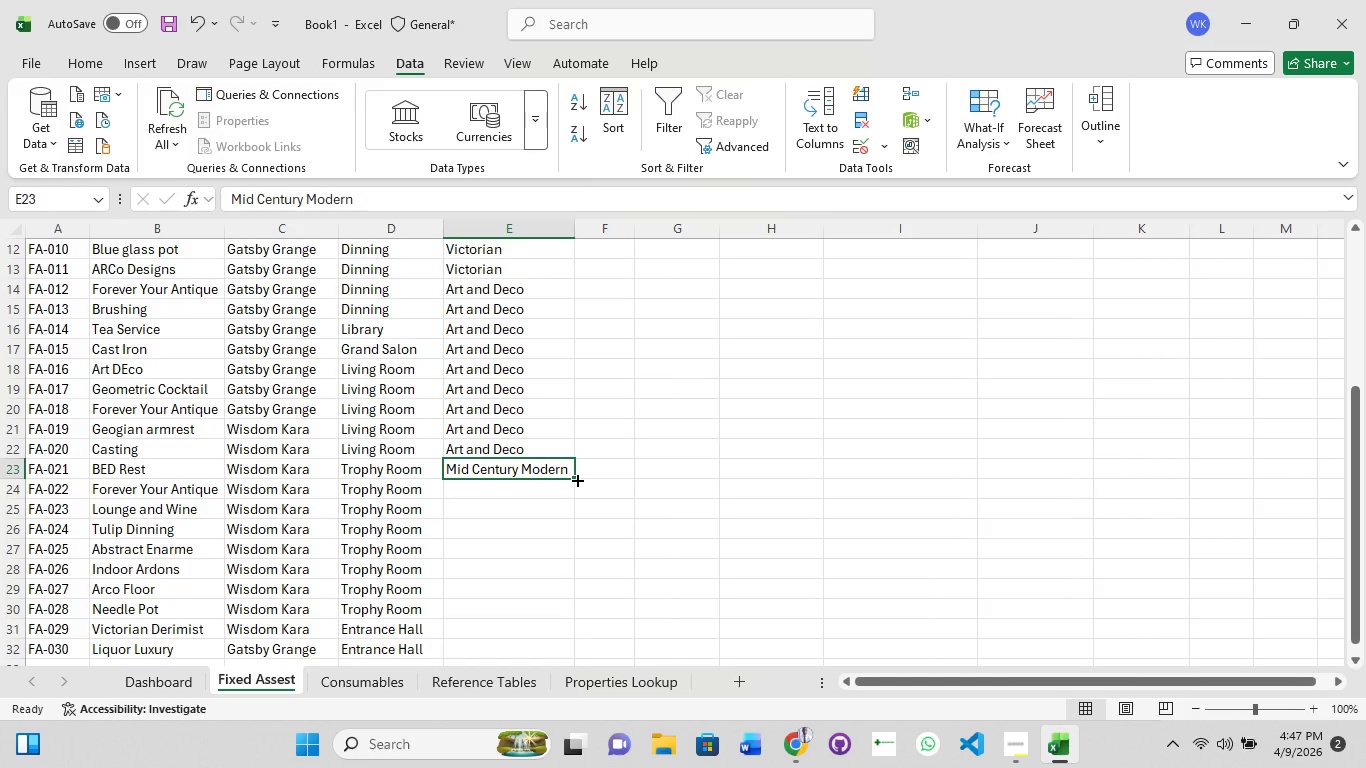 
left_click_drag(start_coordinate=[576, 479], to_coordinate=[558, 649])
 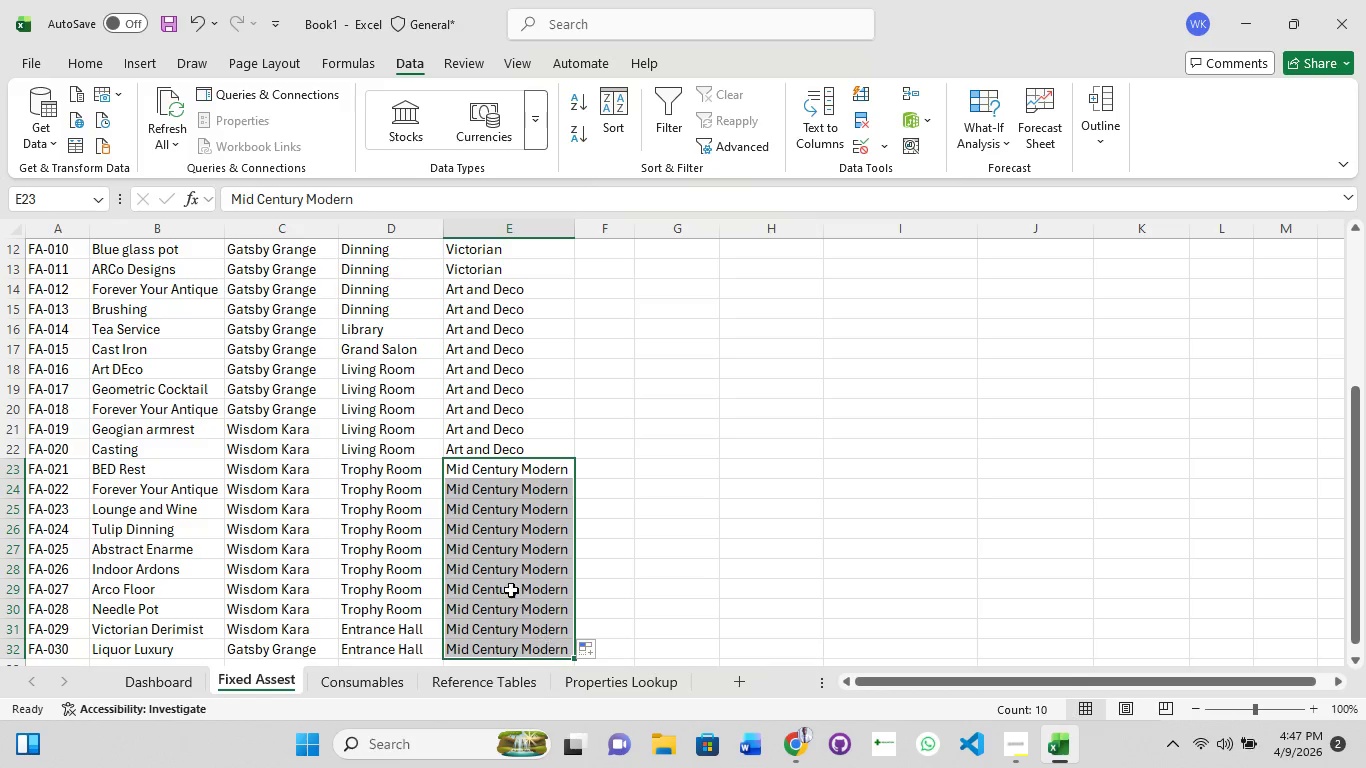 
scroll: coordinate [508, 583], scroll_direction: down, amount: 3.0
 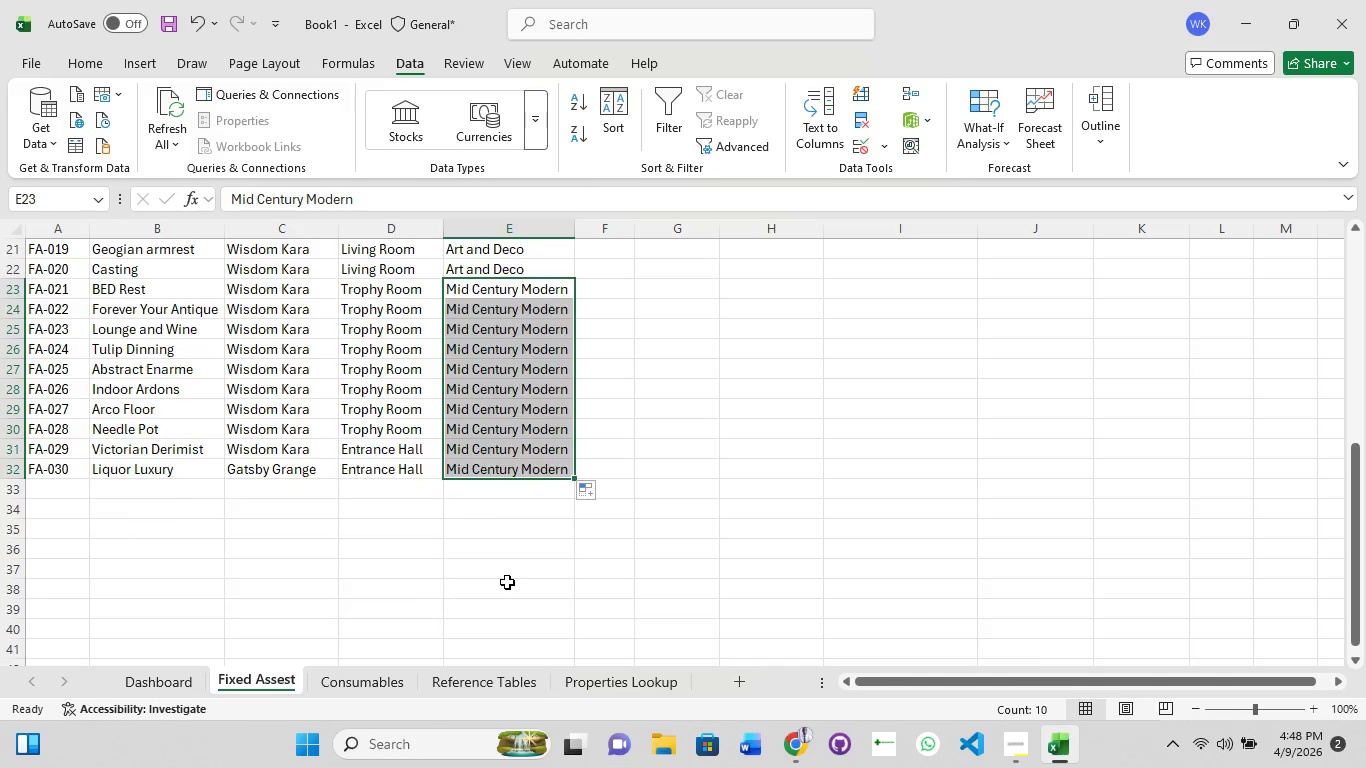 
scroll: coordinate [507, 582], scroll_direction: none, amount: 0.0
 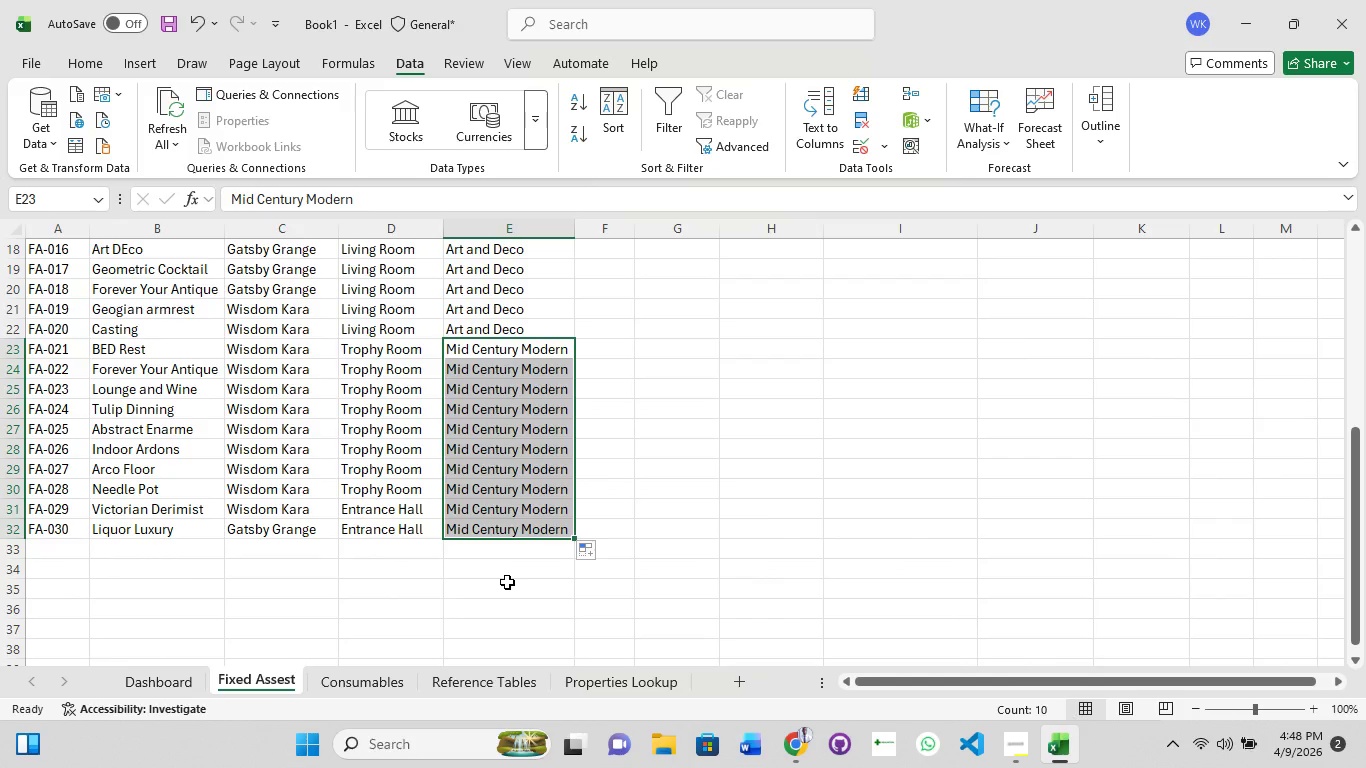 
wait(12.23)
 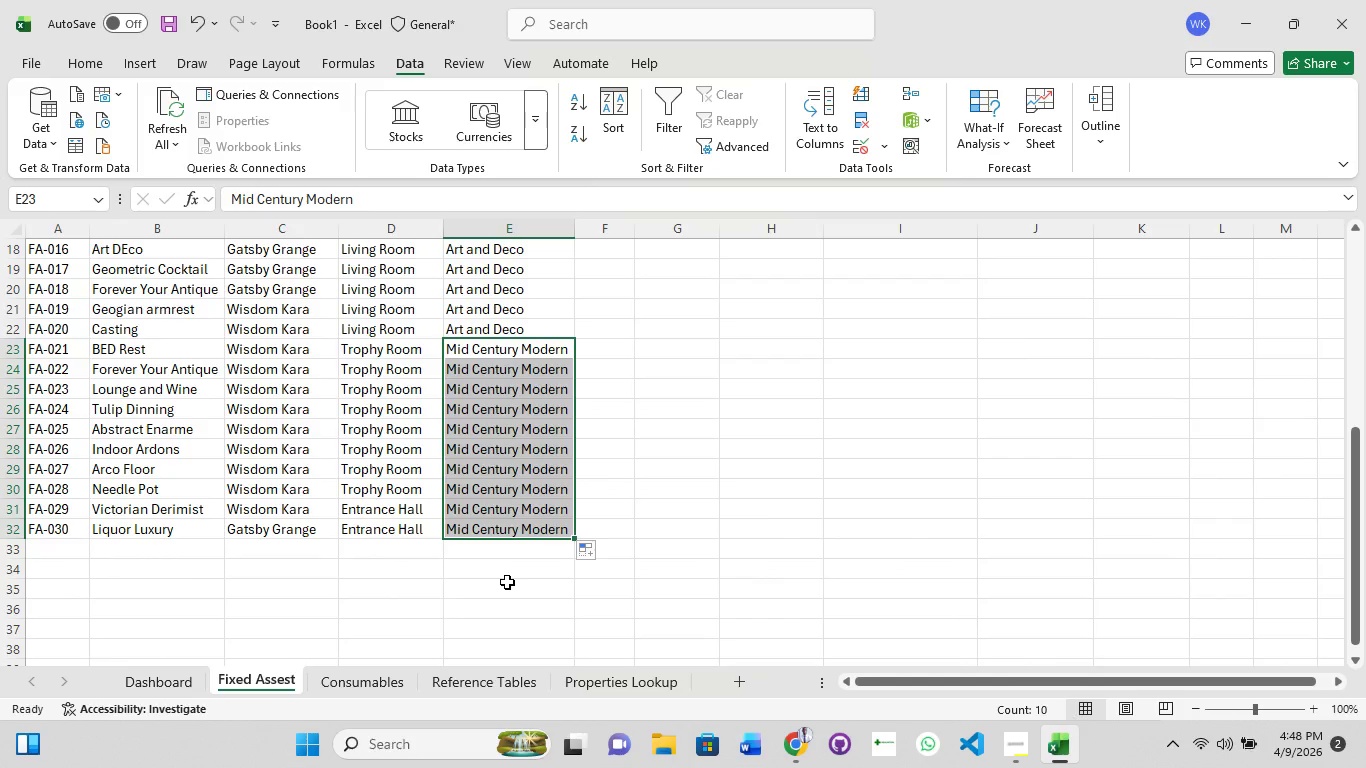 
scroll: coordinate [617, 374], scroll_direction: up, amount: 12.0
 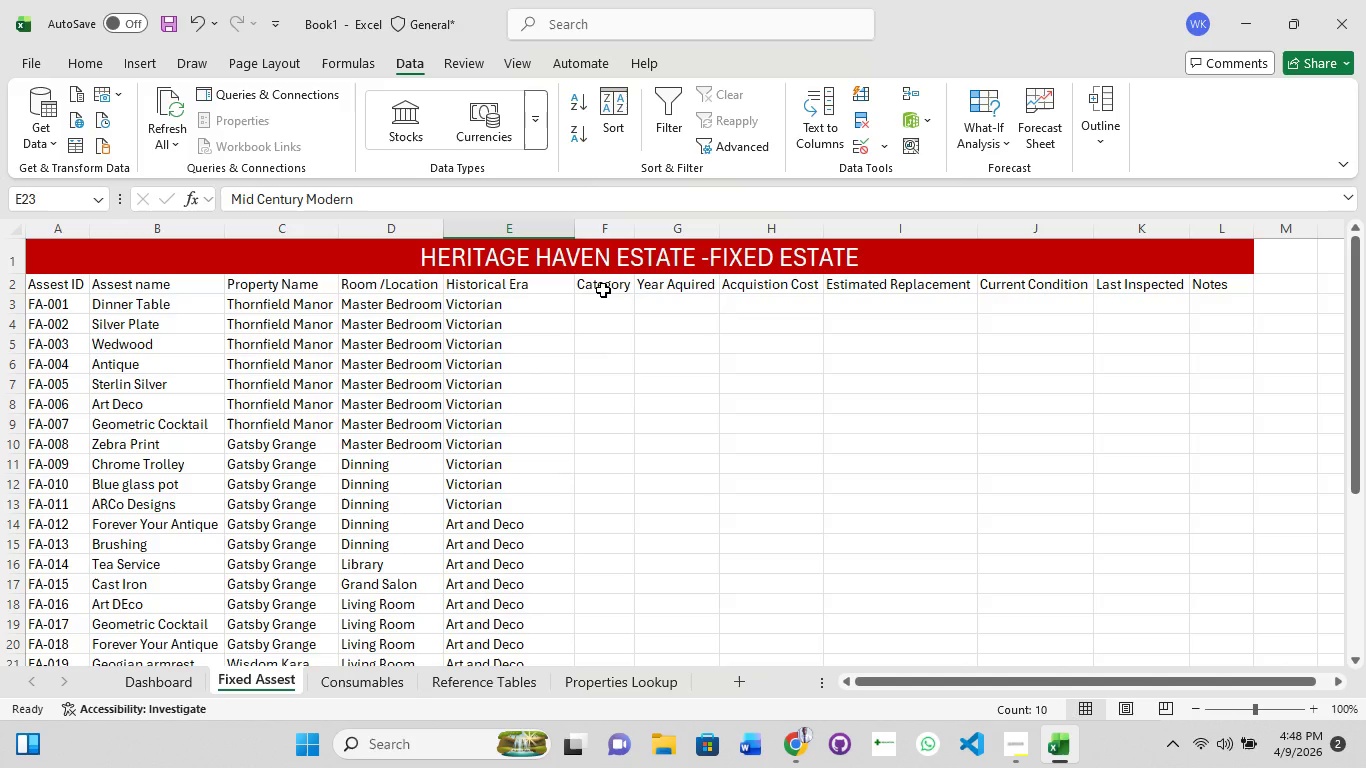 
left_click([603, 290])
 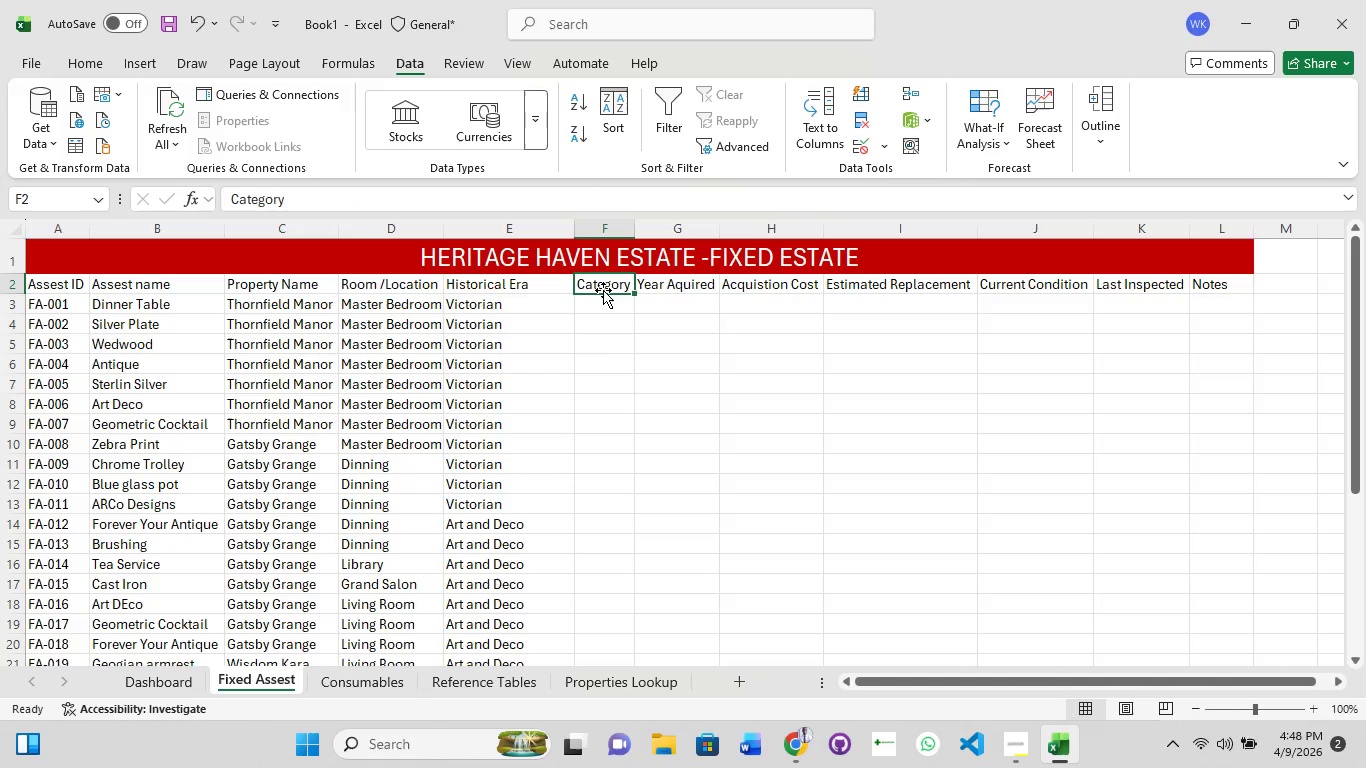 
double_click([603, 290])
 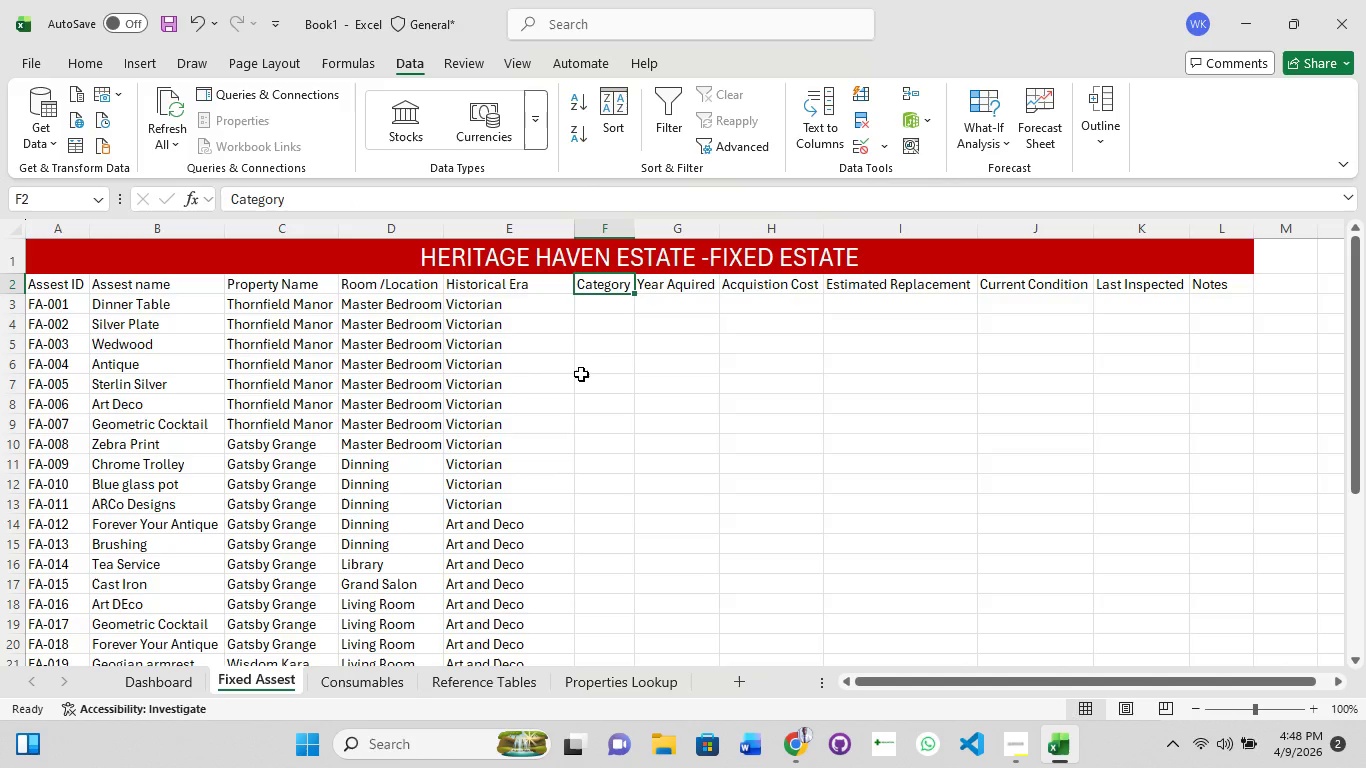 
left_click([1026, 729])